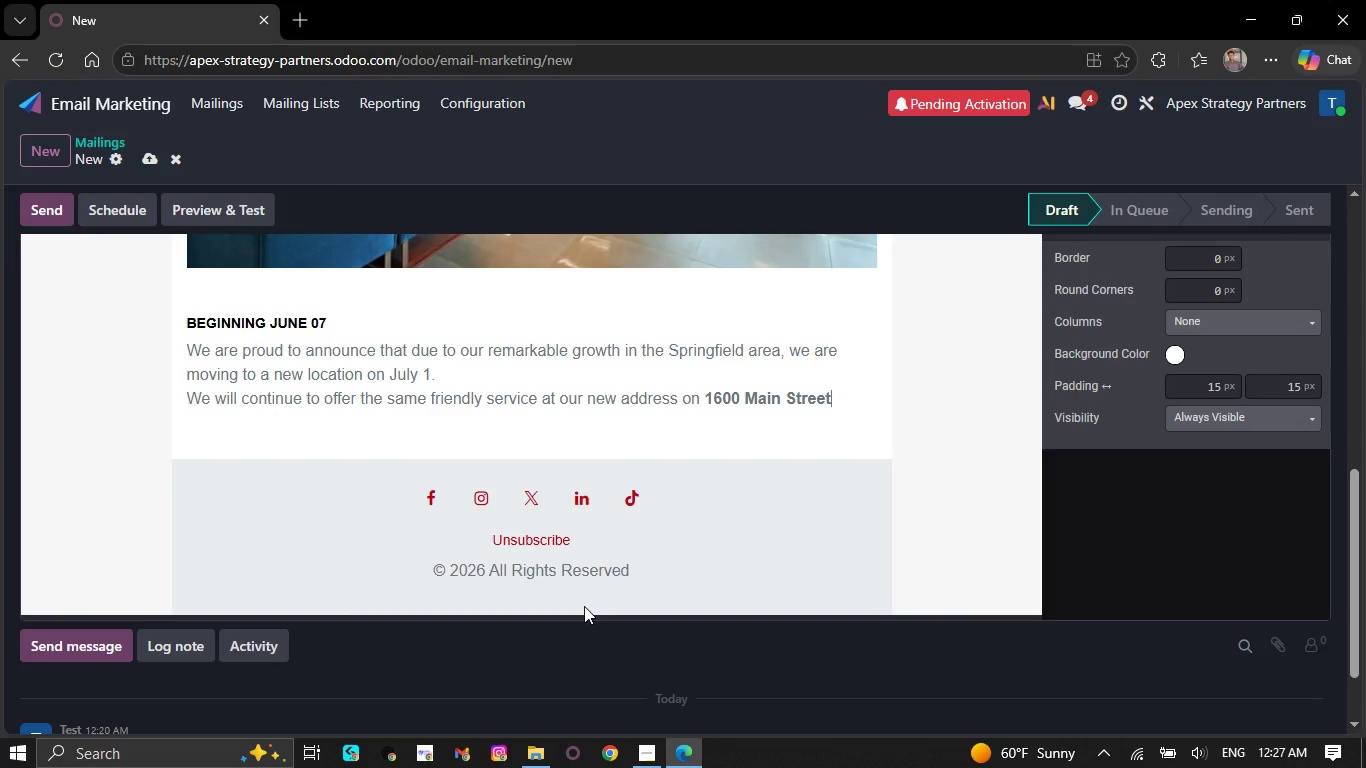 
key(Backspace)
 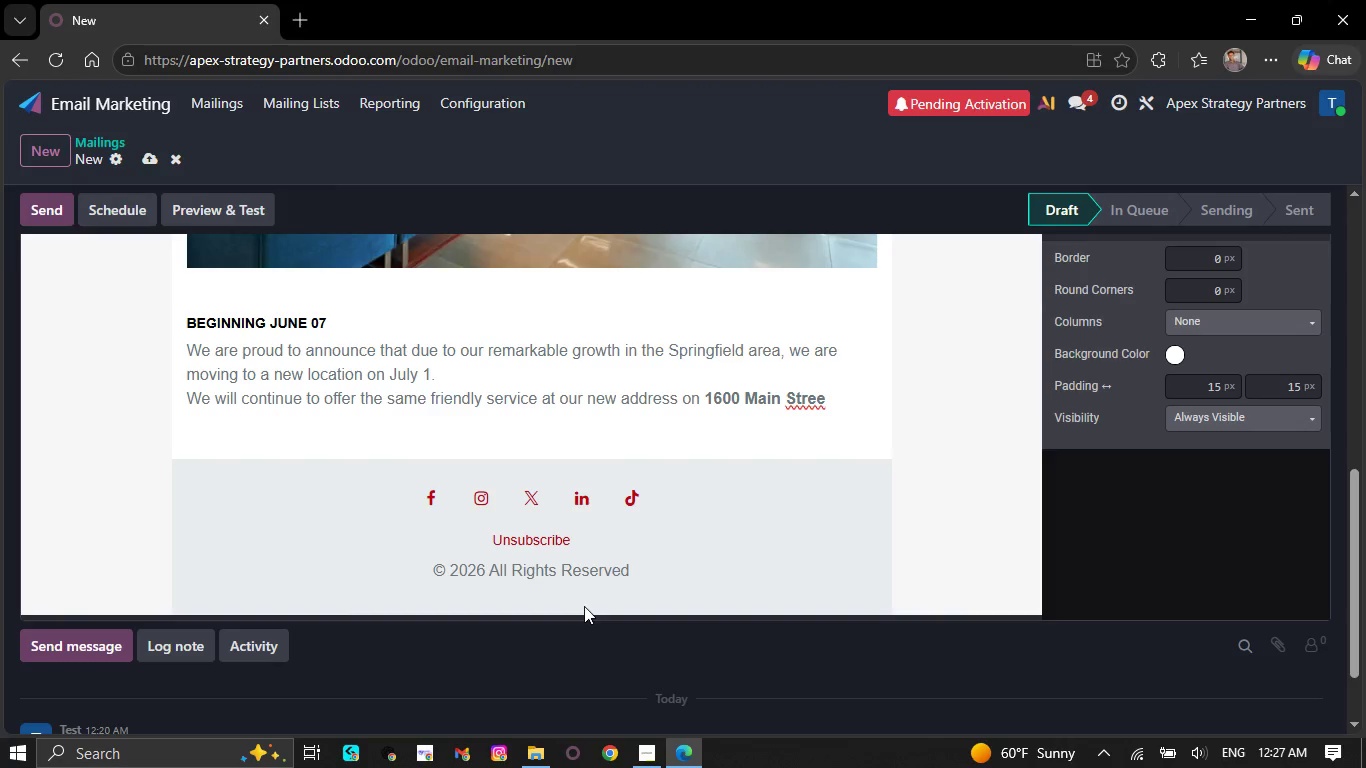 
key(Backspace)
 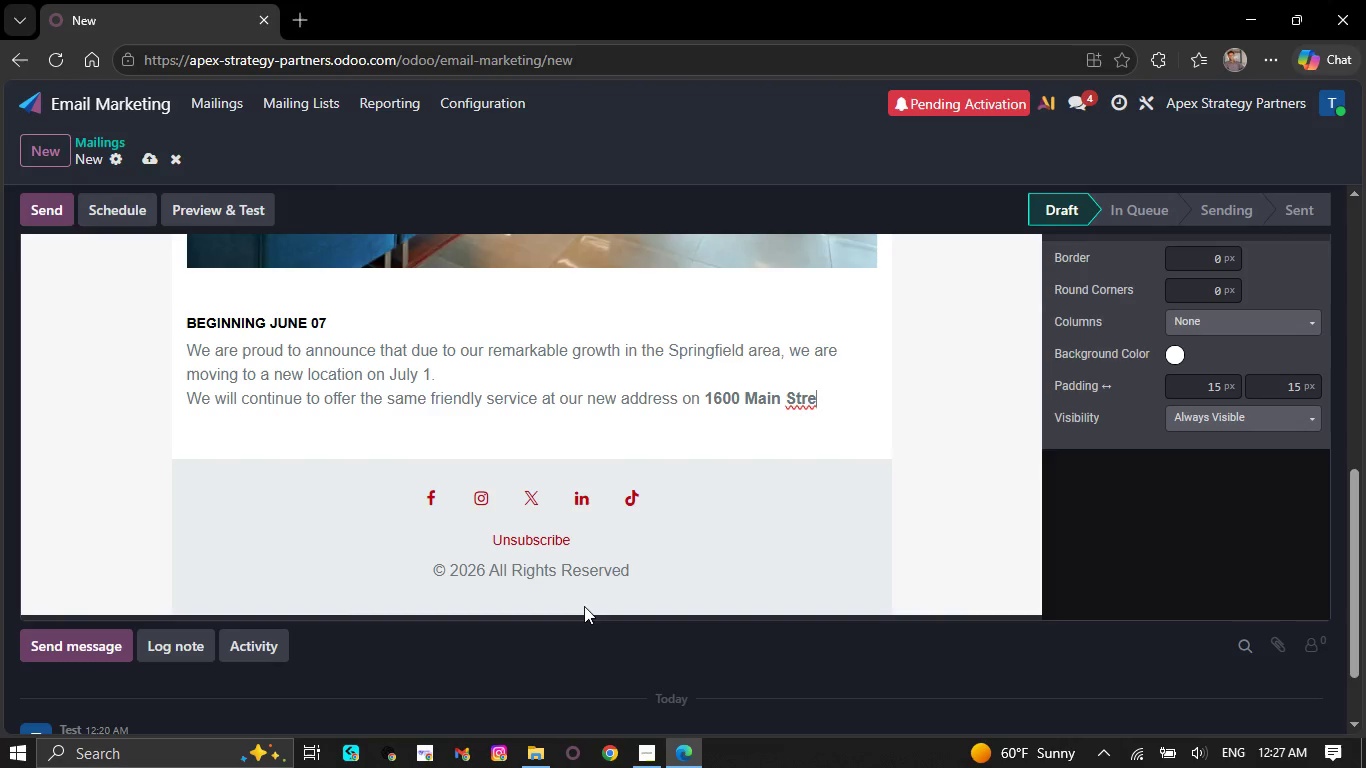 
key(Backspace)
 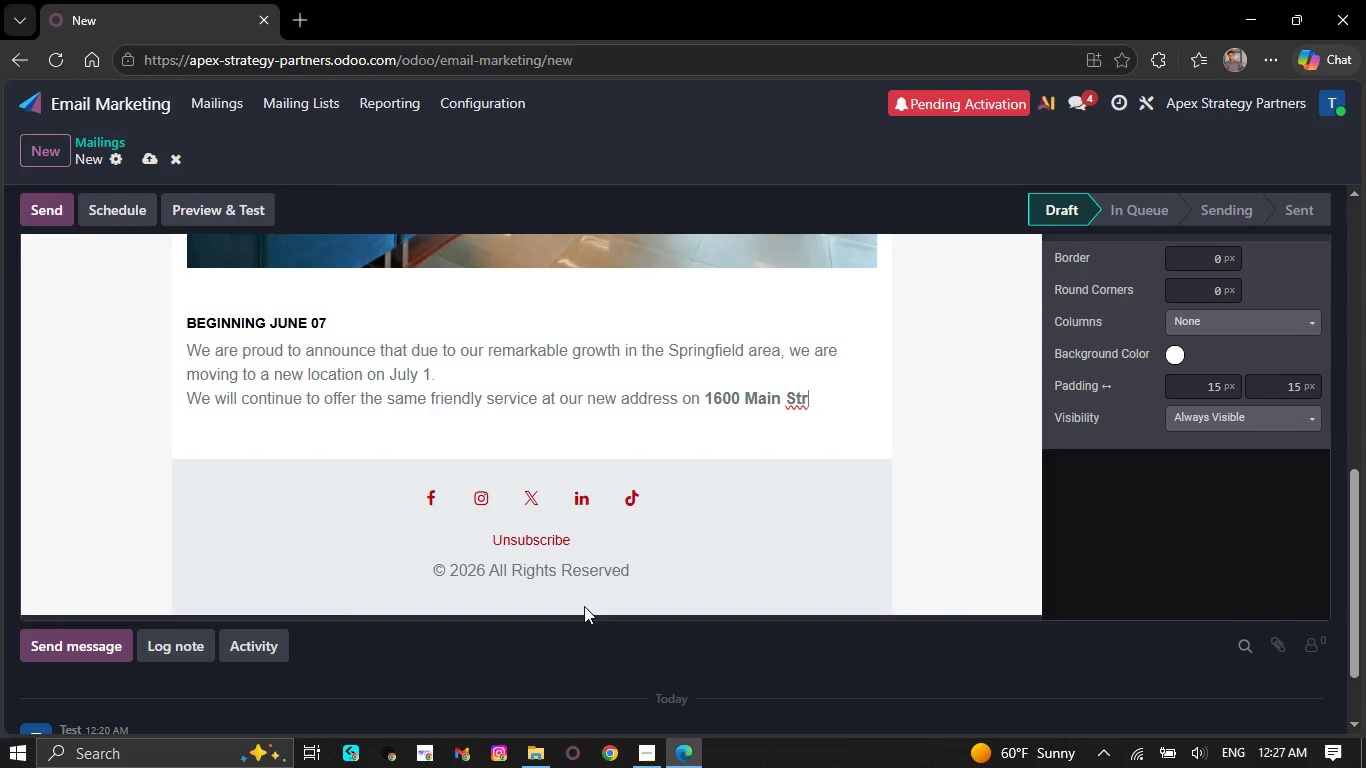 
key(Backspace)
 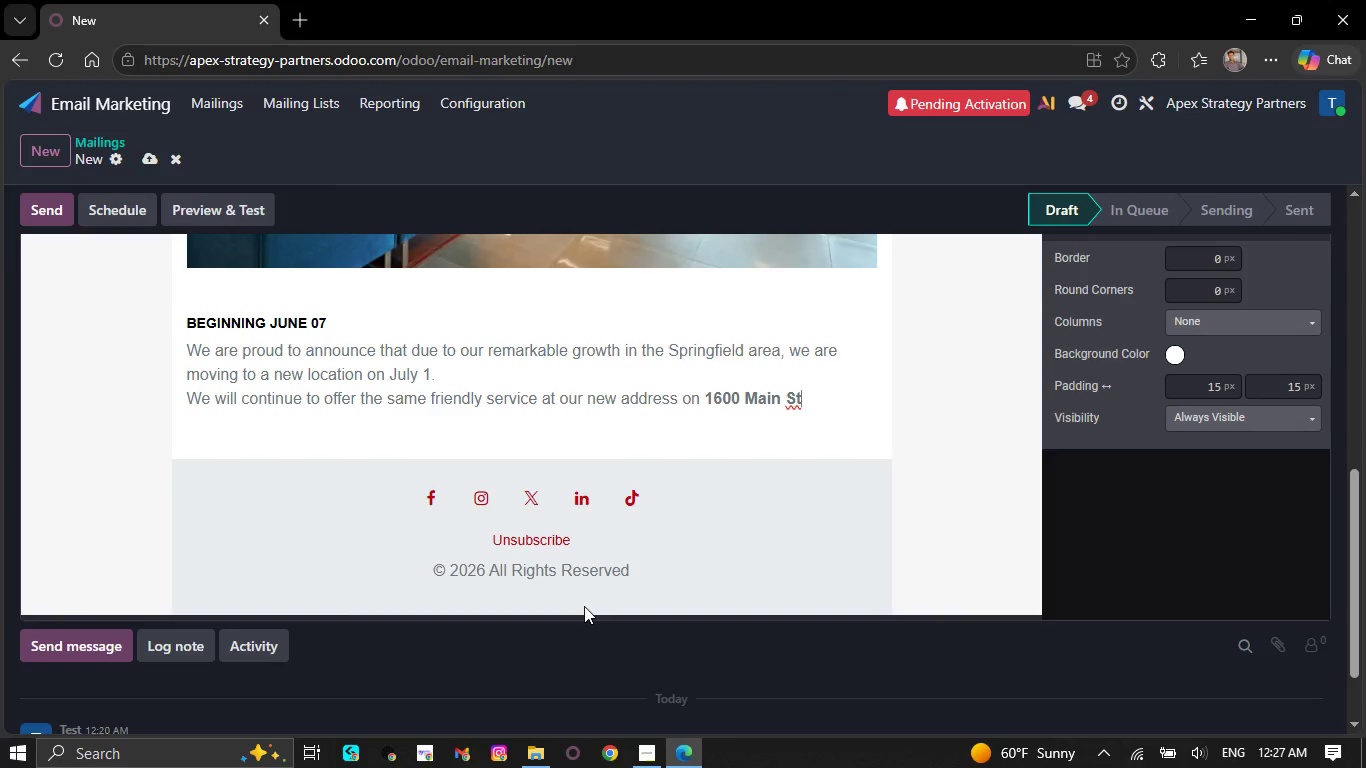 
key(Backspace)
 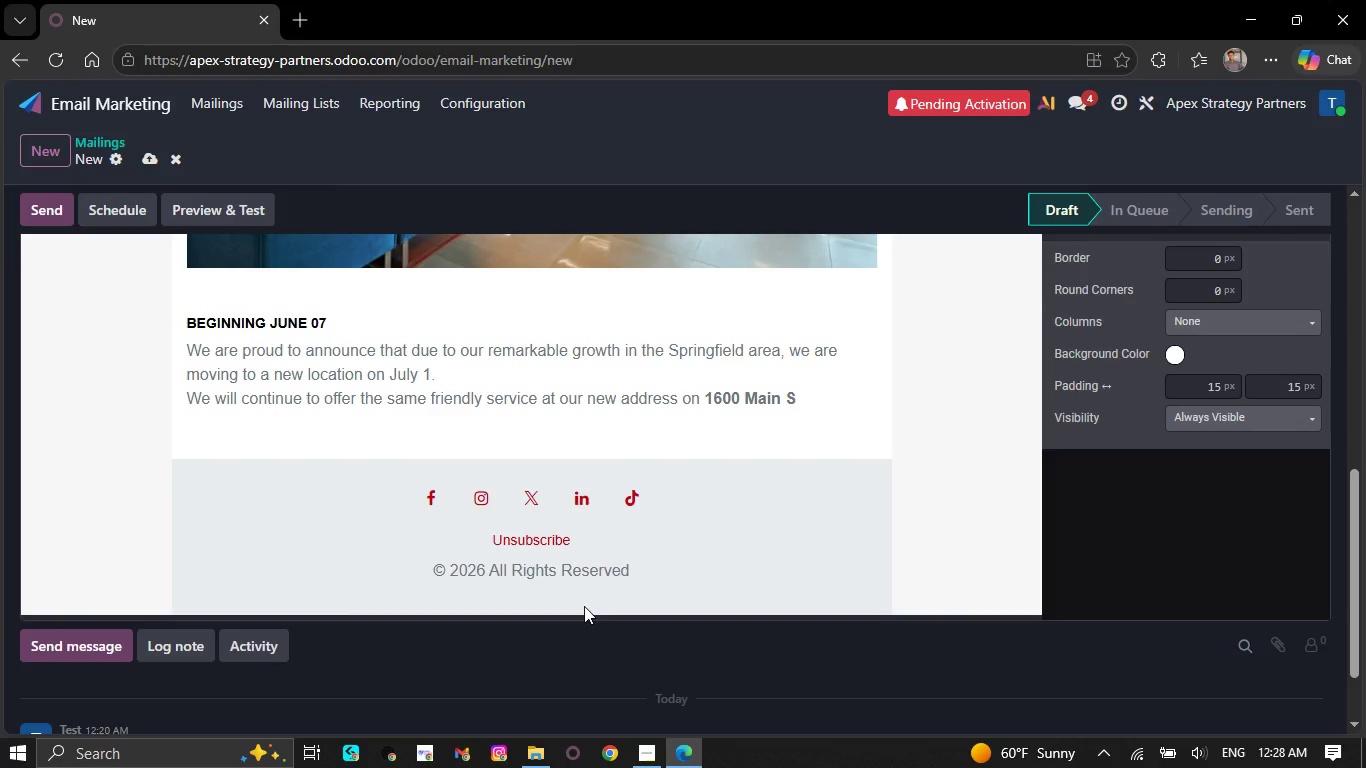 
key(Backspace)
 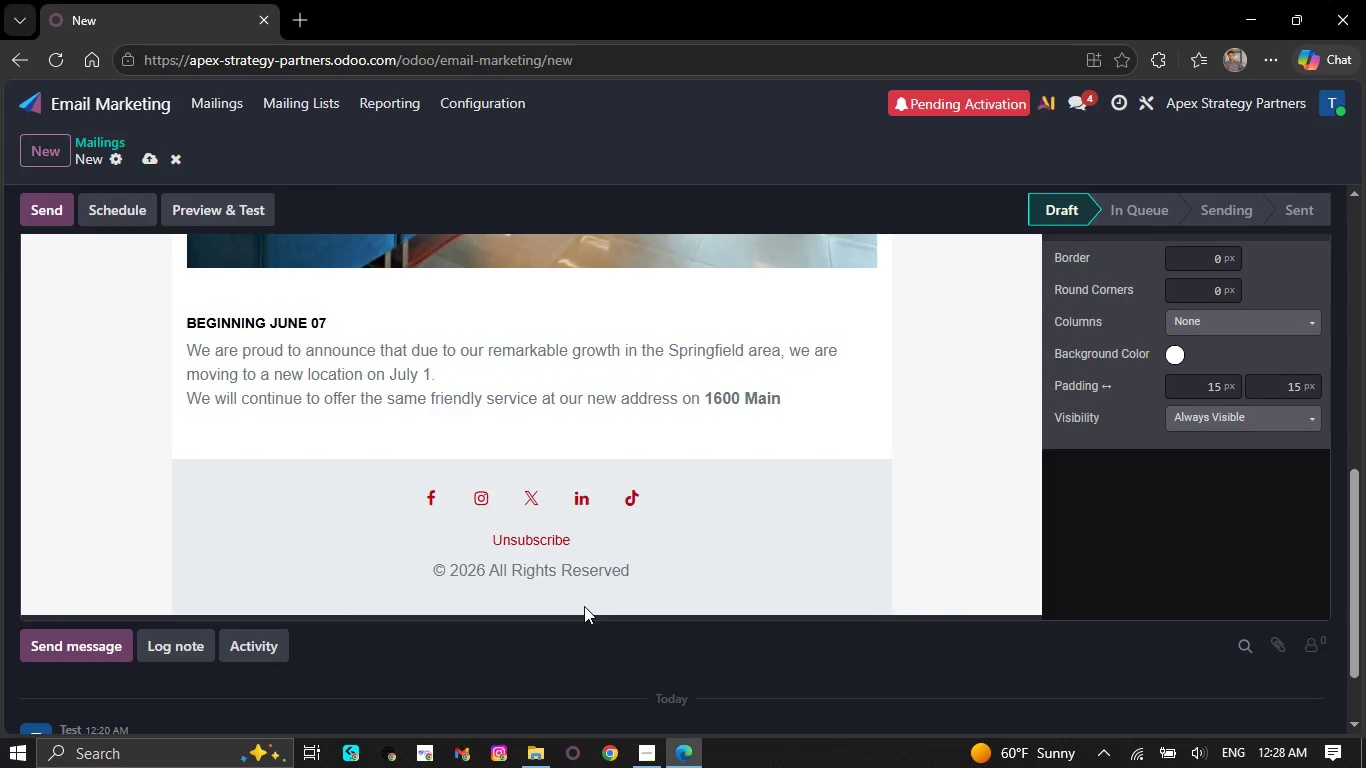 
key(Backspace)
 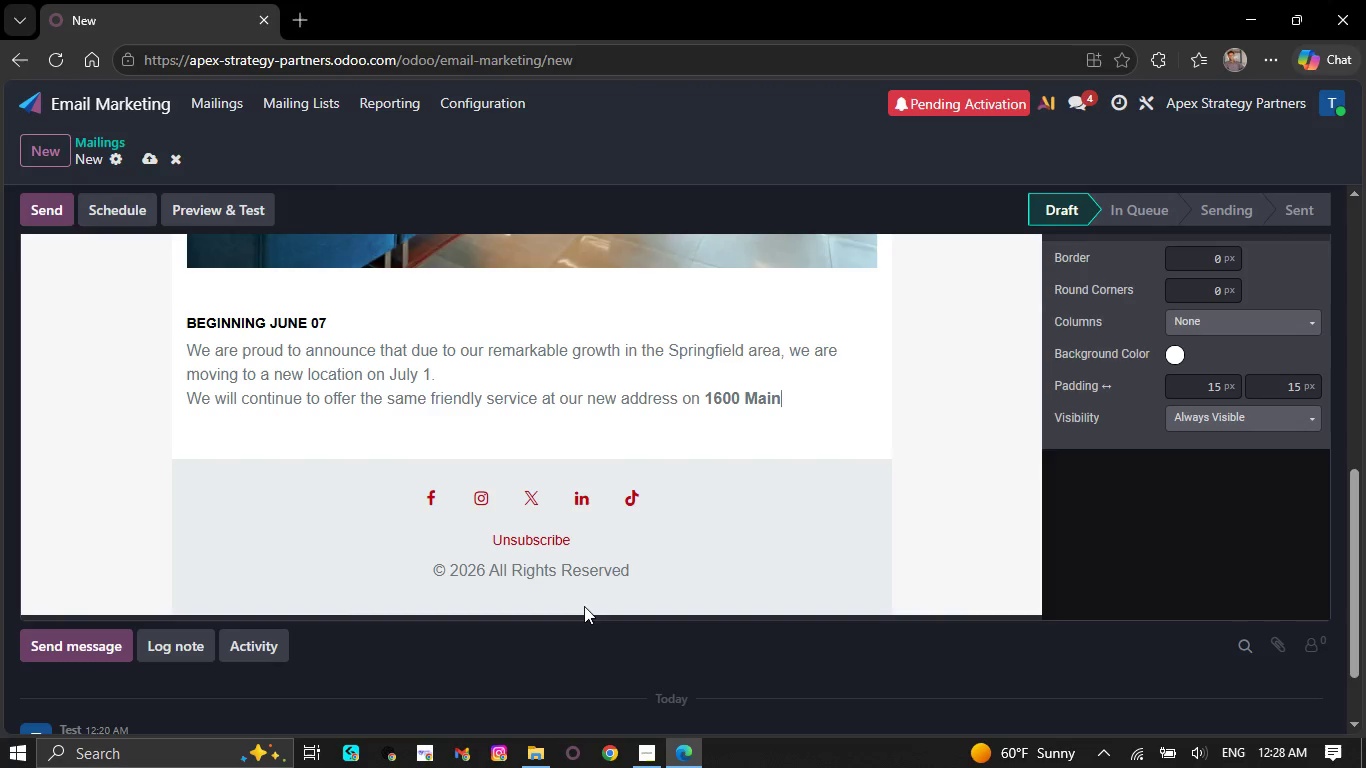 
key(Backspace)
 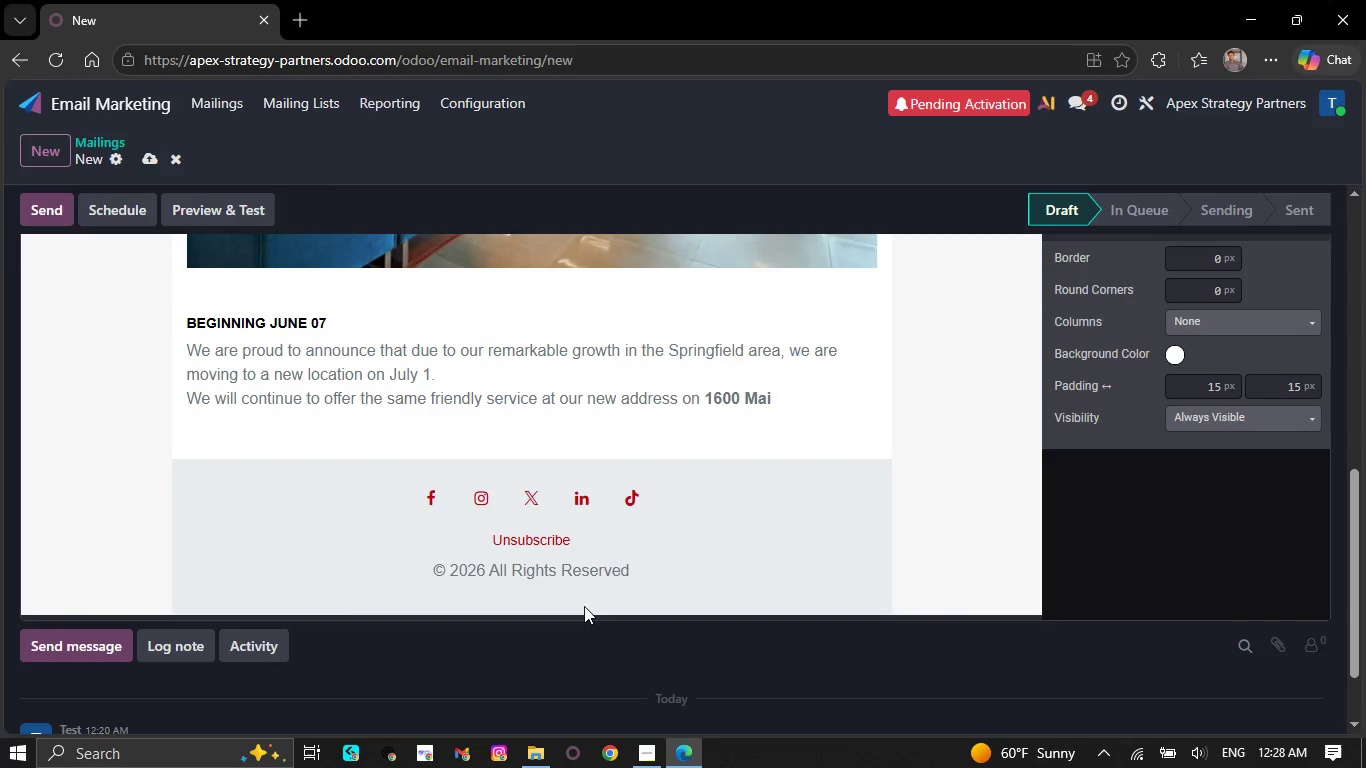 
key(Backspace)
 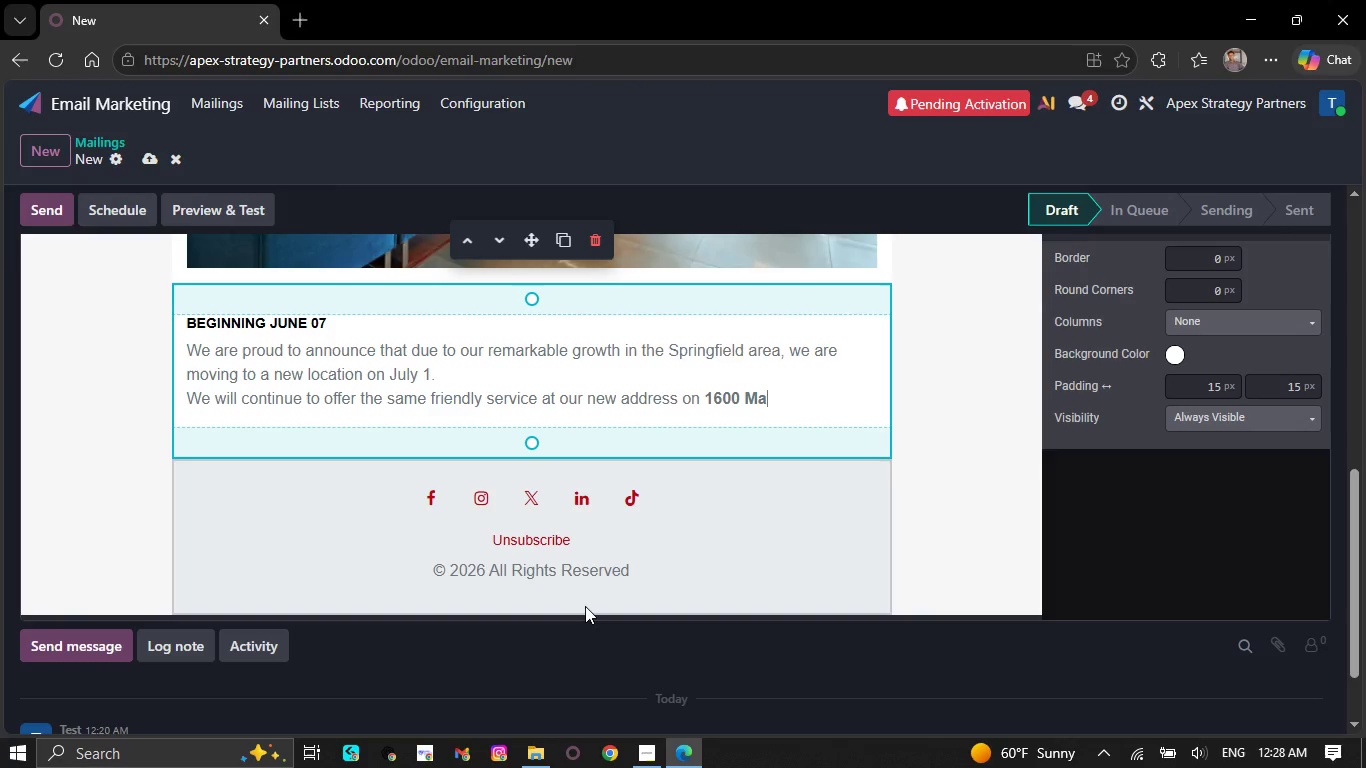 
wait(51.8)
 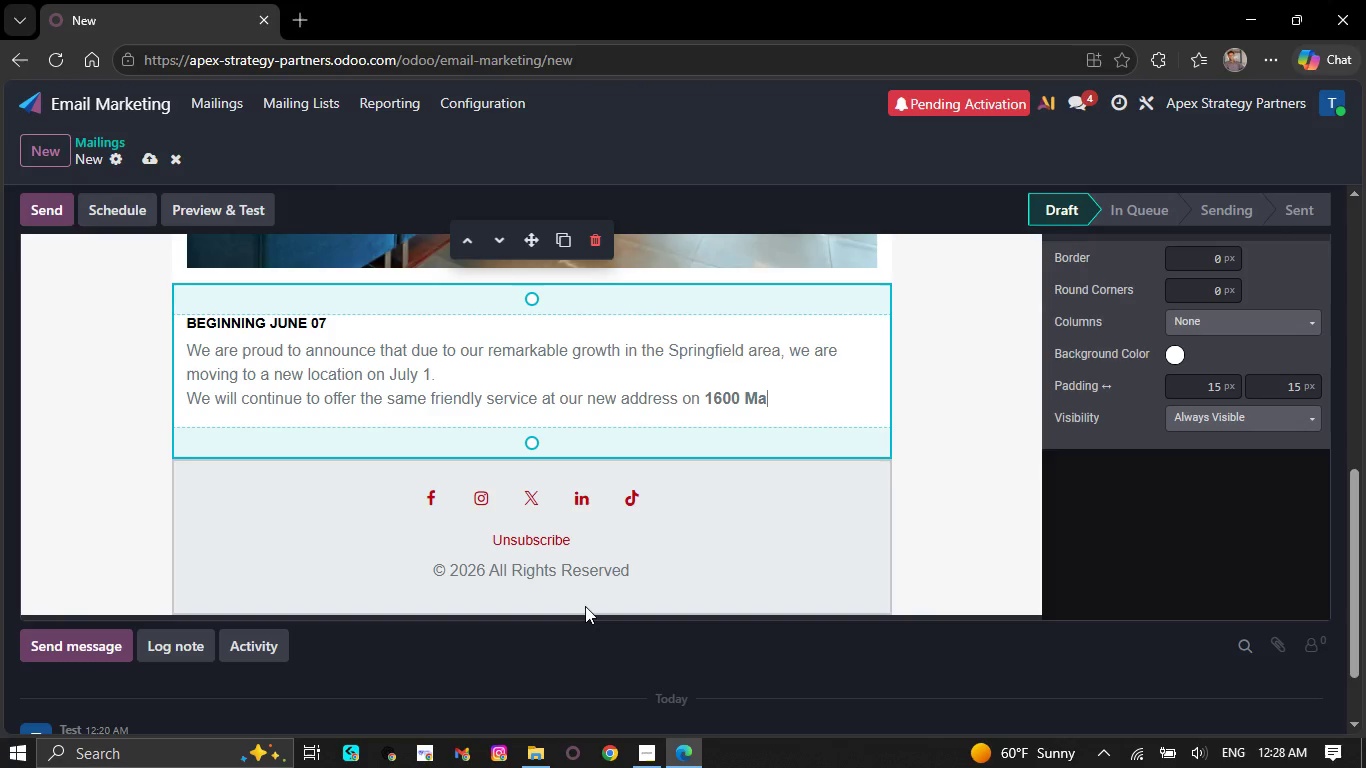 
key(Backspace)
 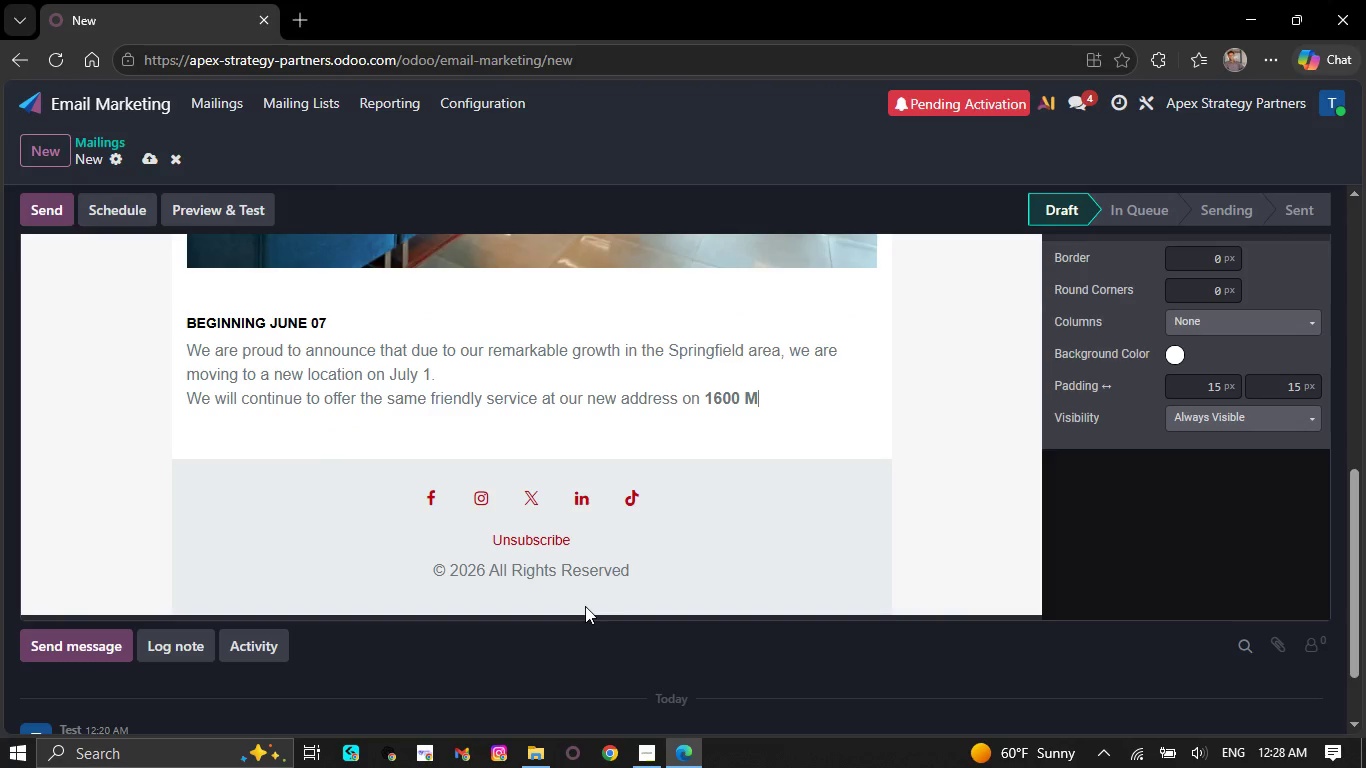 
key(Backspace)
 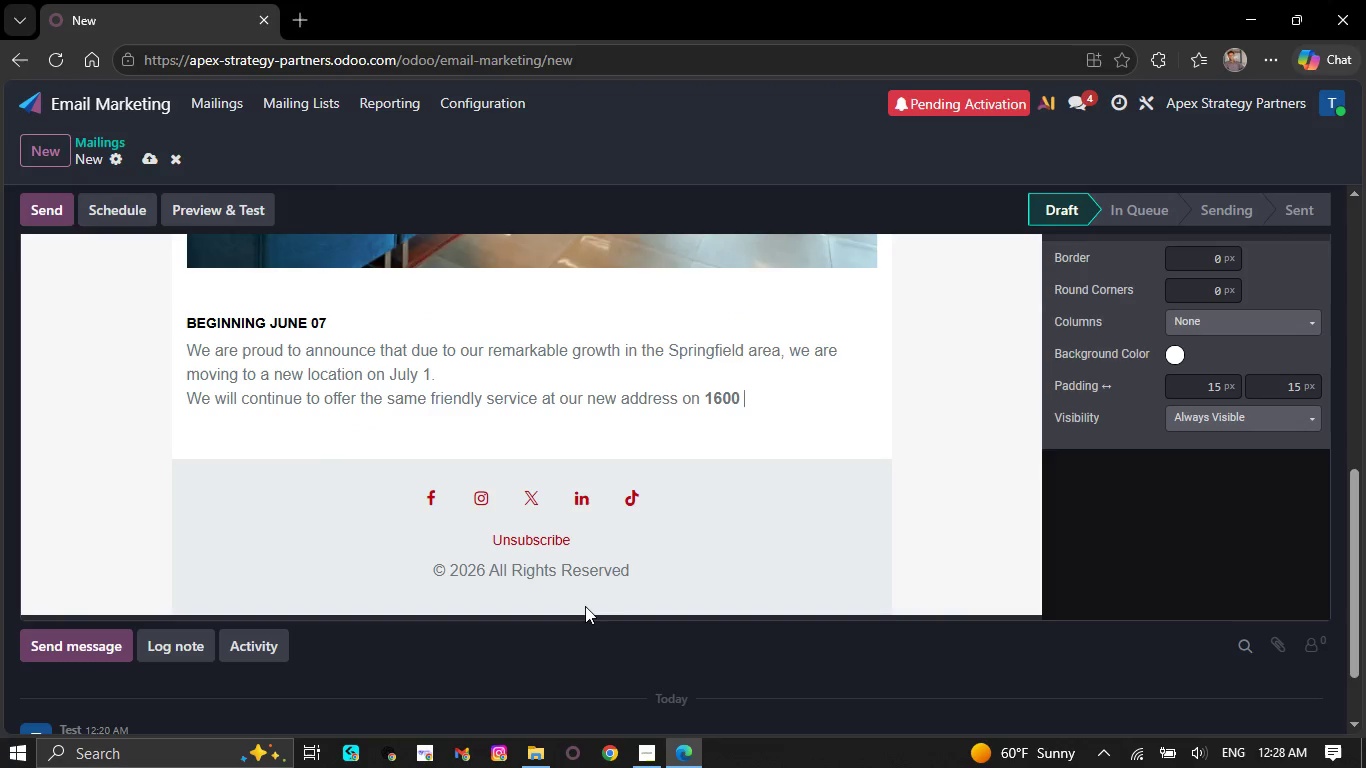 
key(Backspace)
 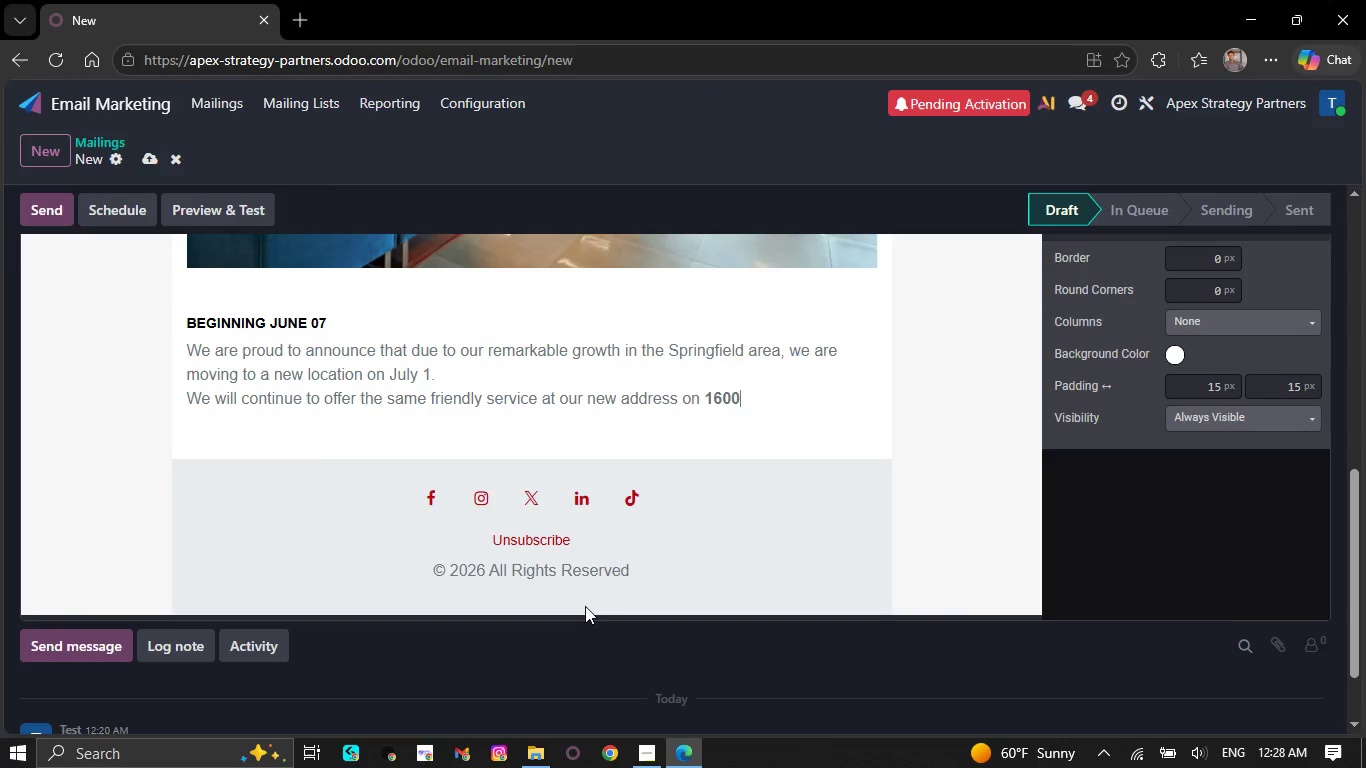 
key(Backspace)
 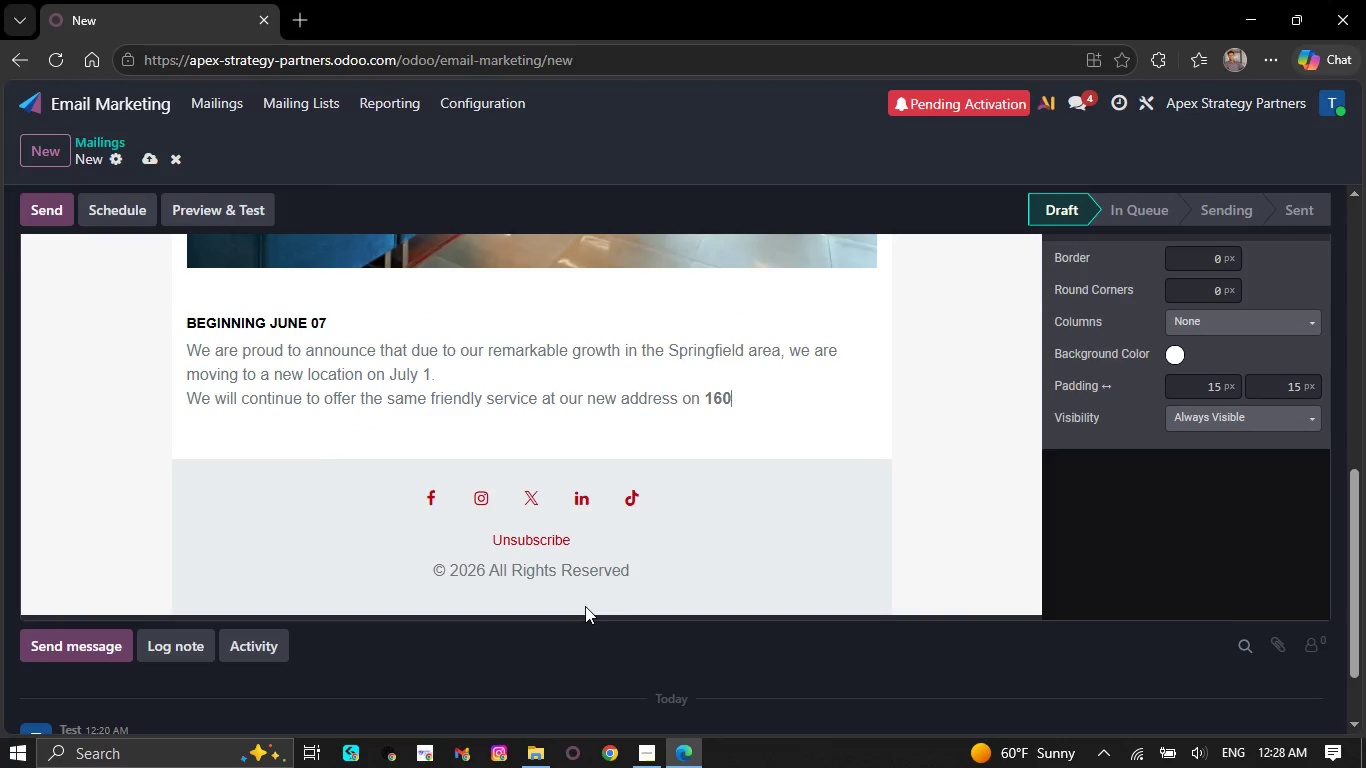 
key(Backspace)
 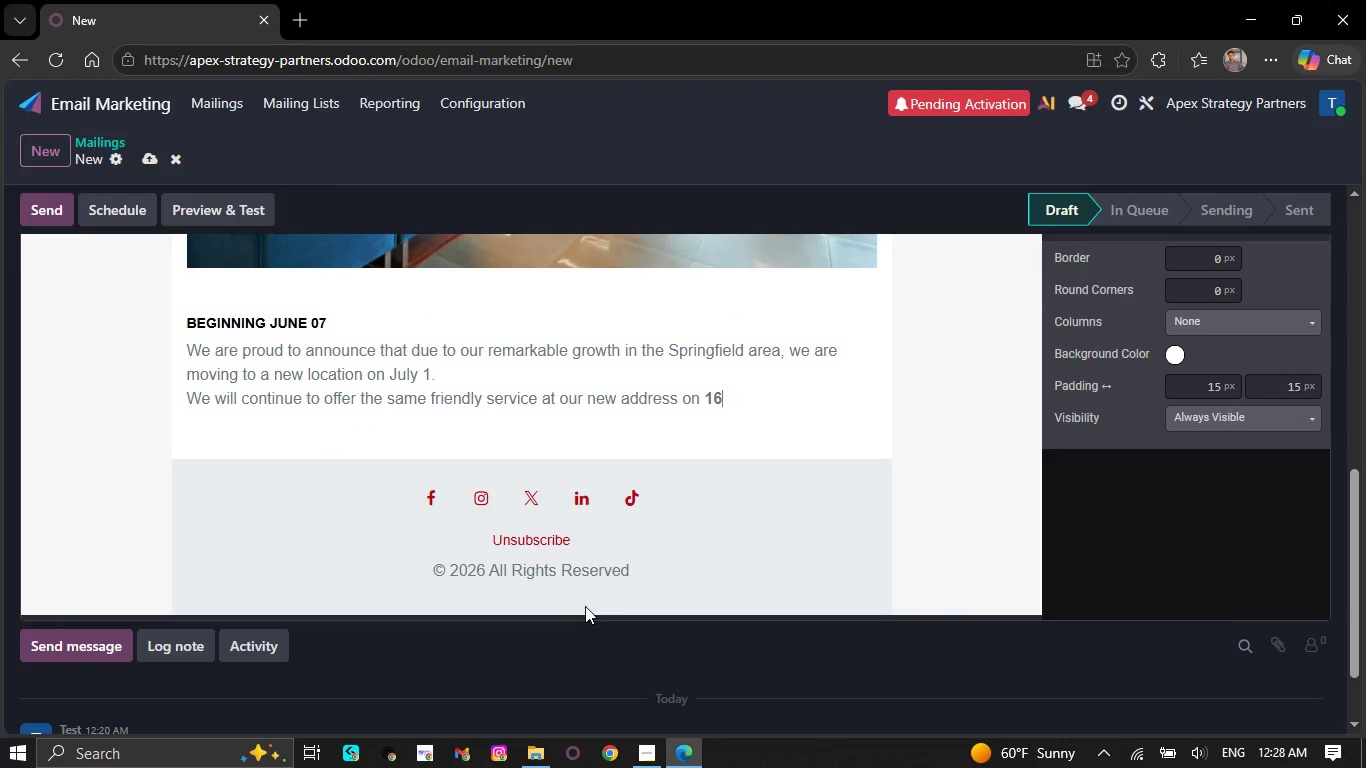 
key(Backspace)
 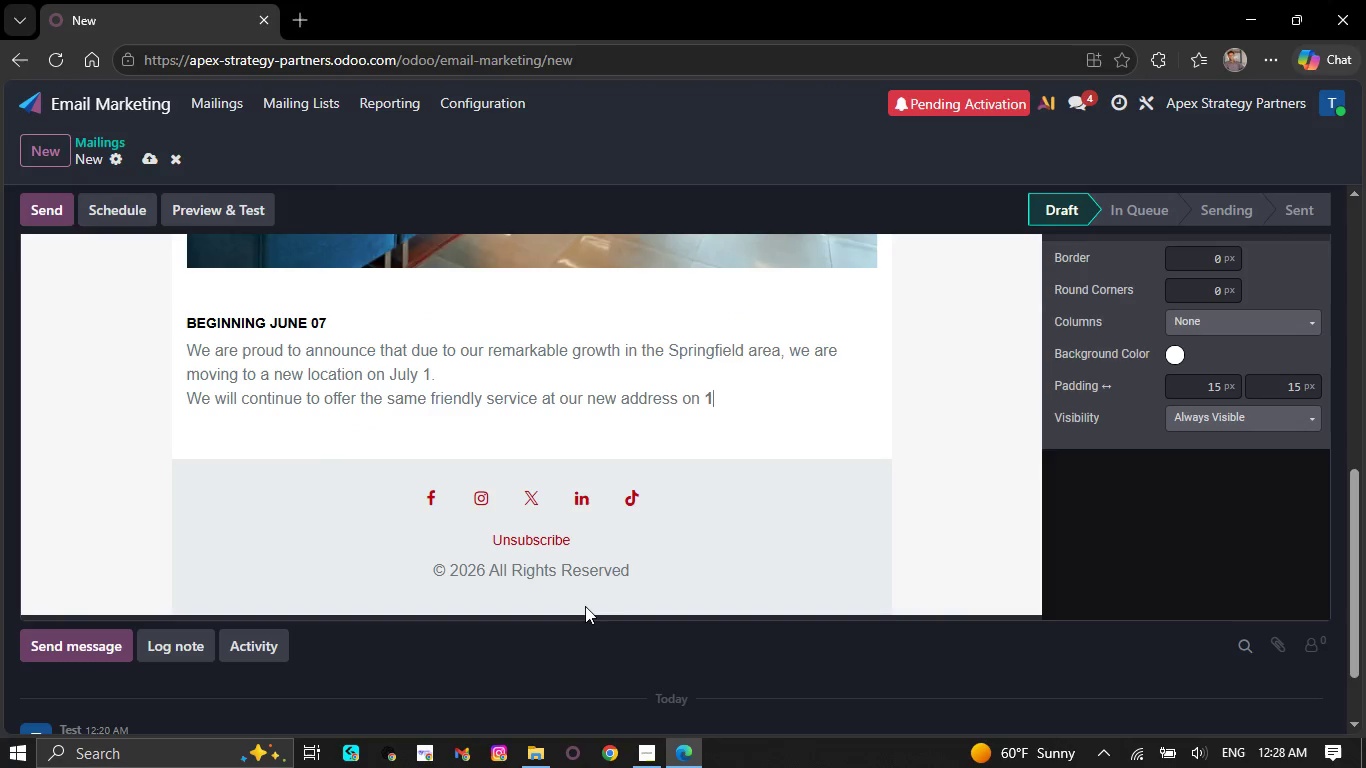 
key(Backspace)
 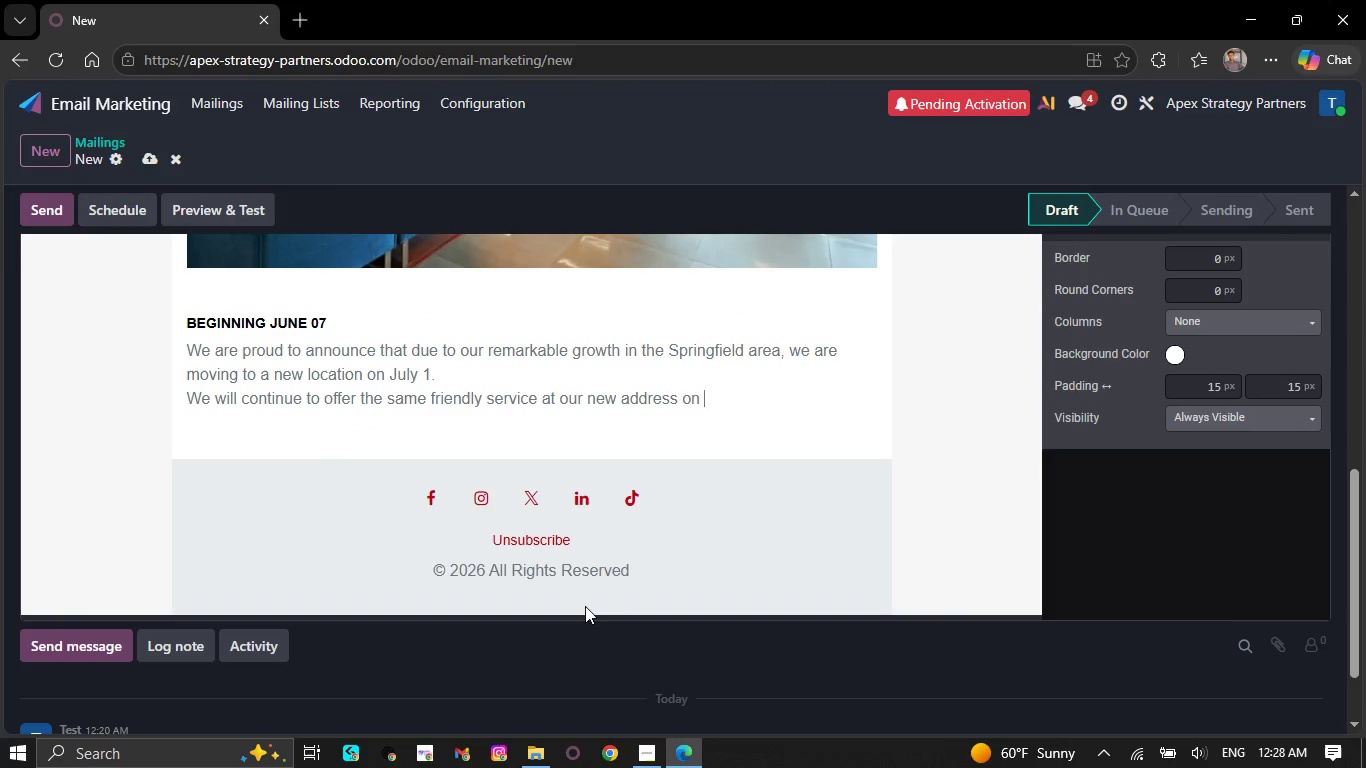 
key(Backspace)
 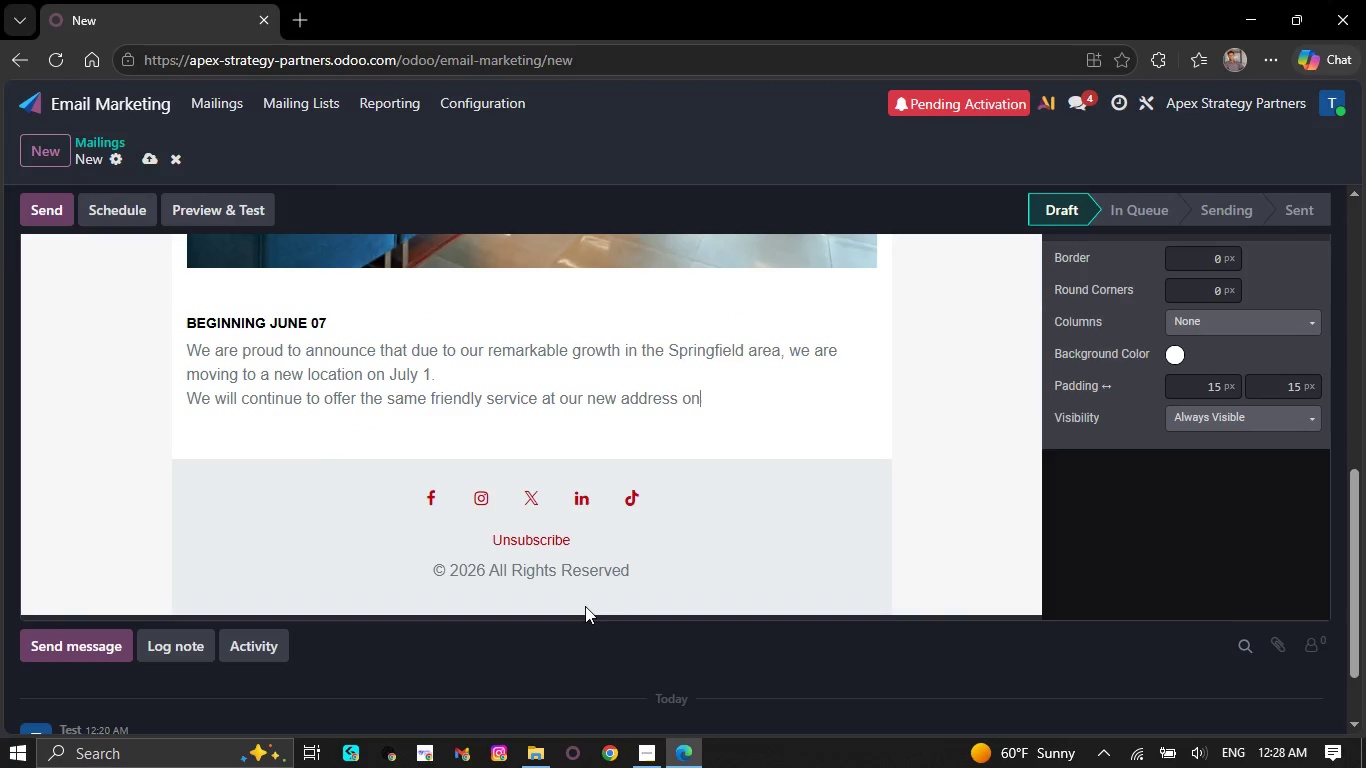 
key(Backspace)
 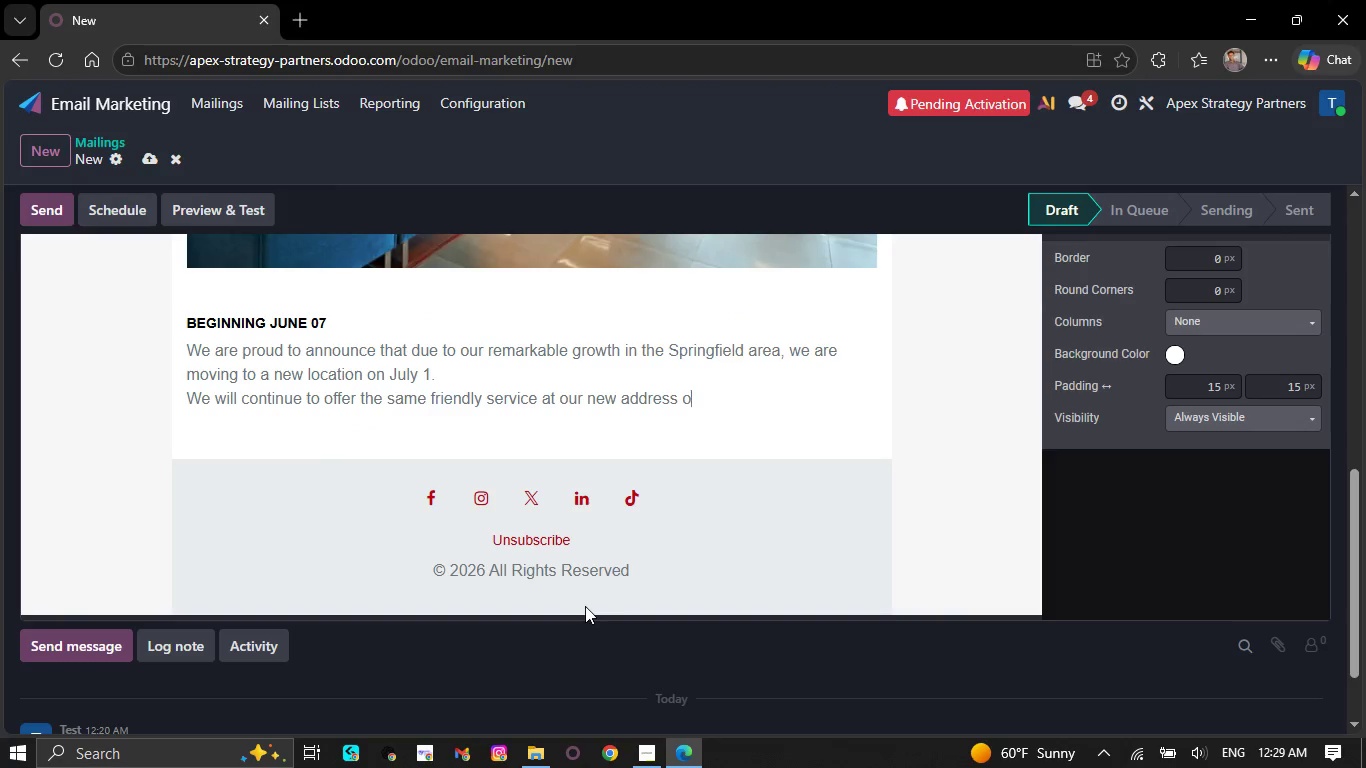 
key(Backspace)
 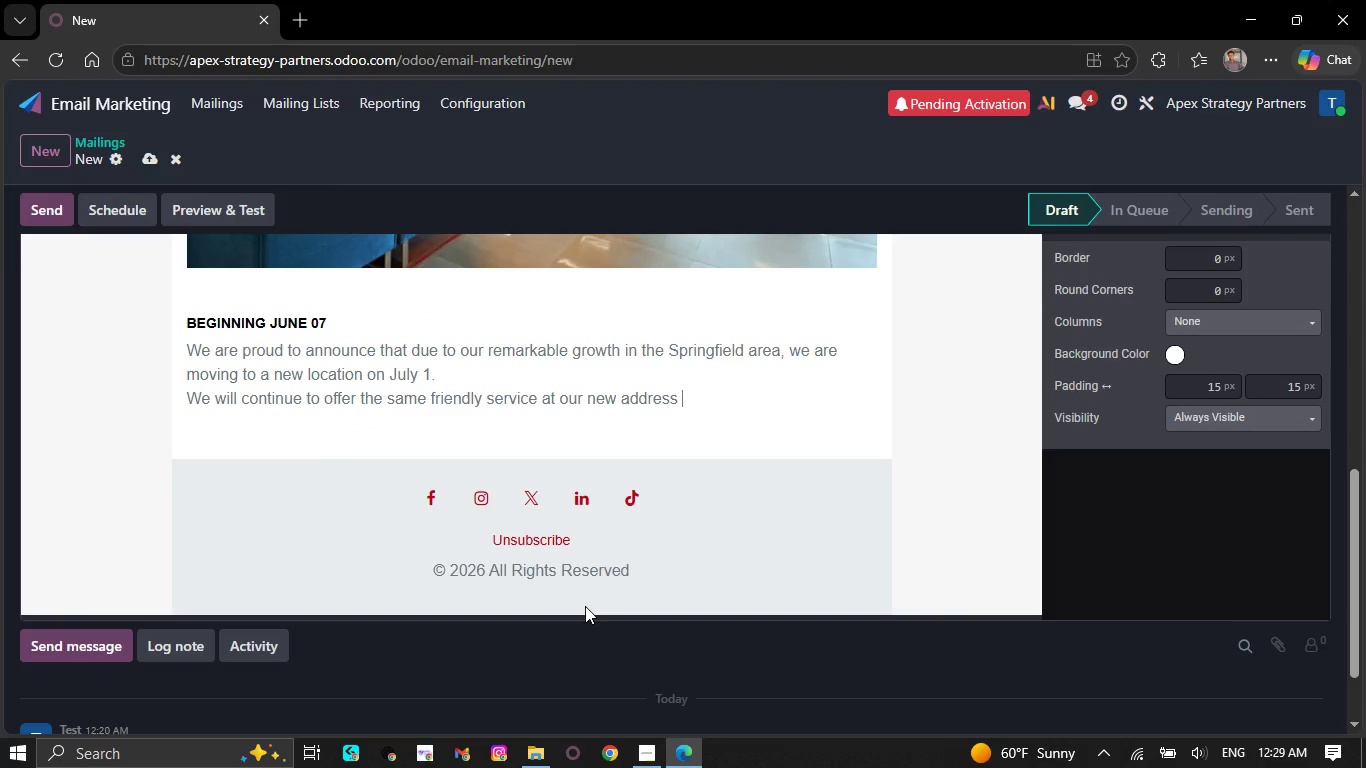 
key(Backspace)
 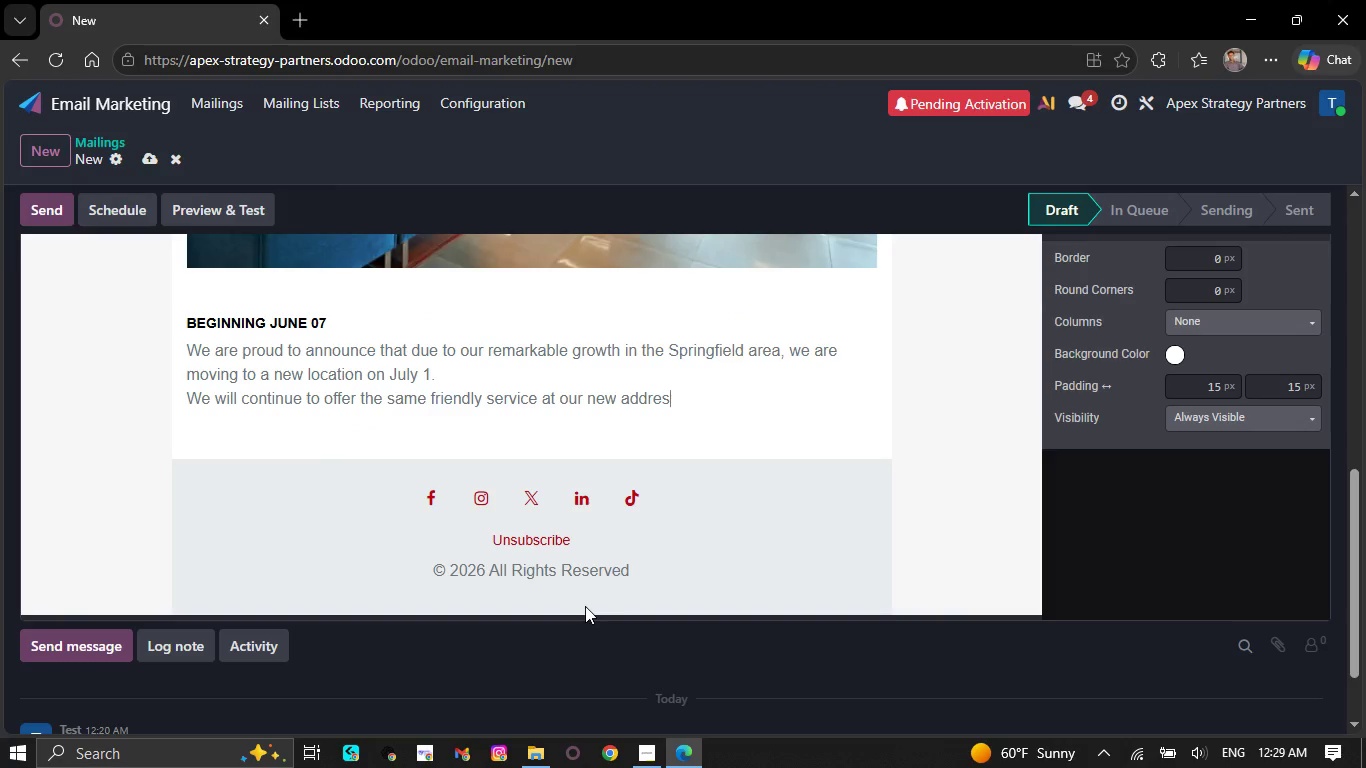 
key(Backspace)
 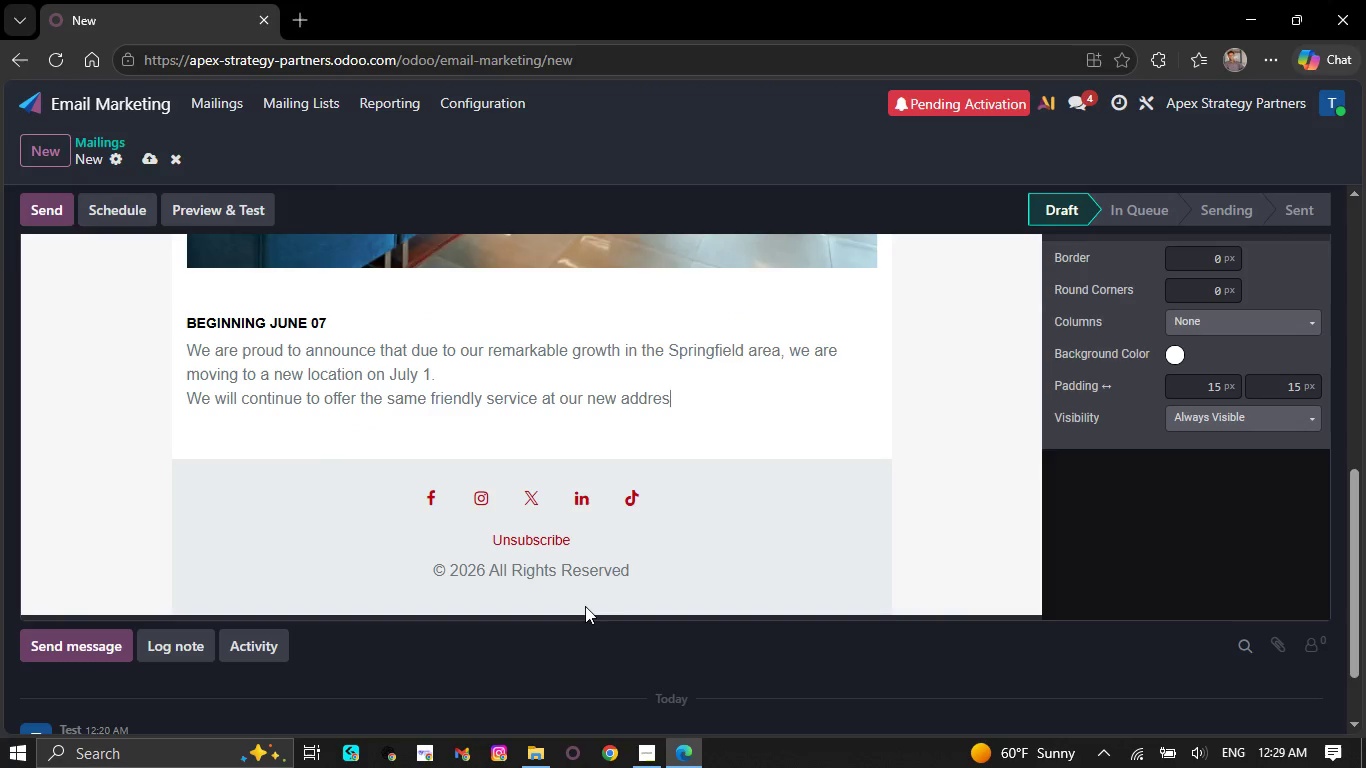 
key(Backspace)
 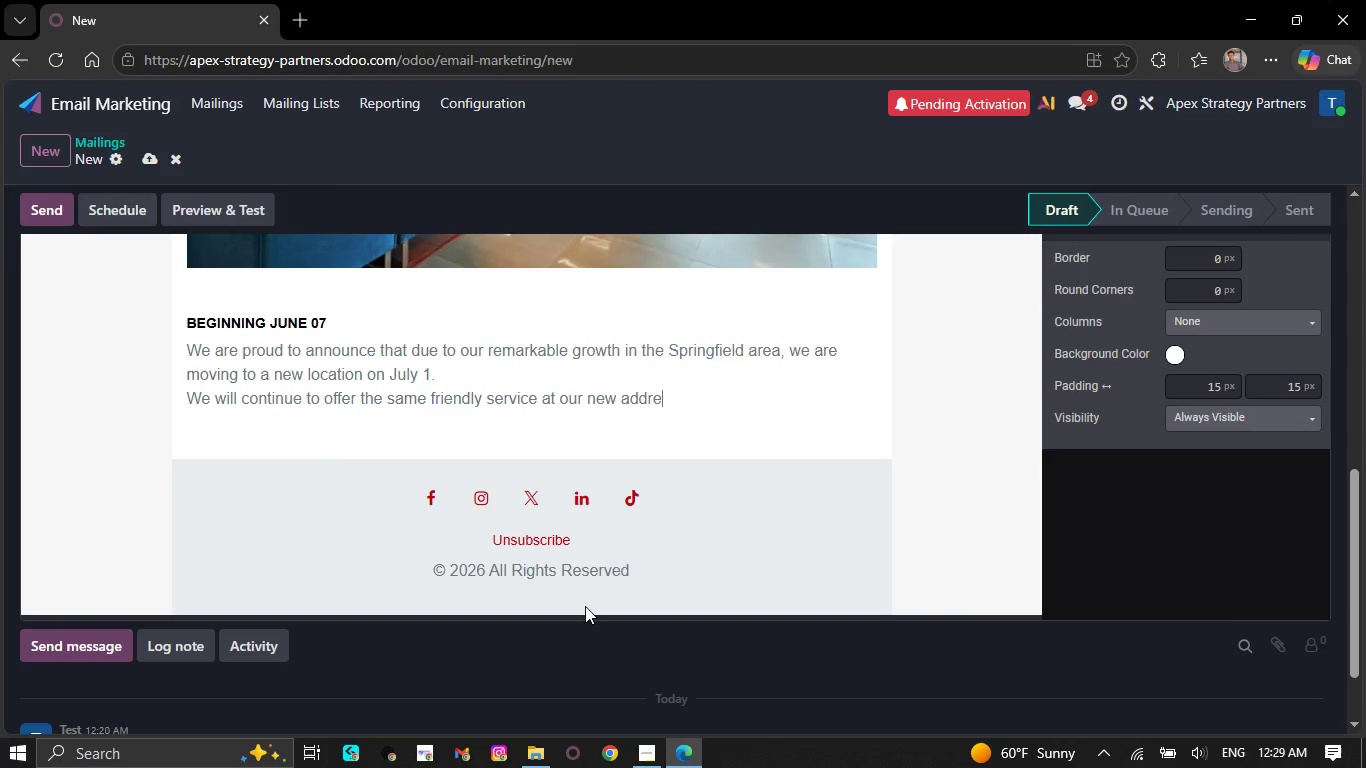 
key(Backspace)
 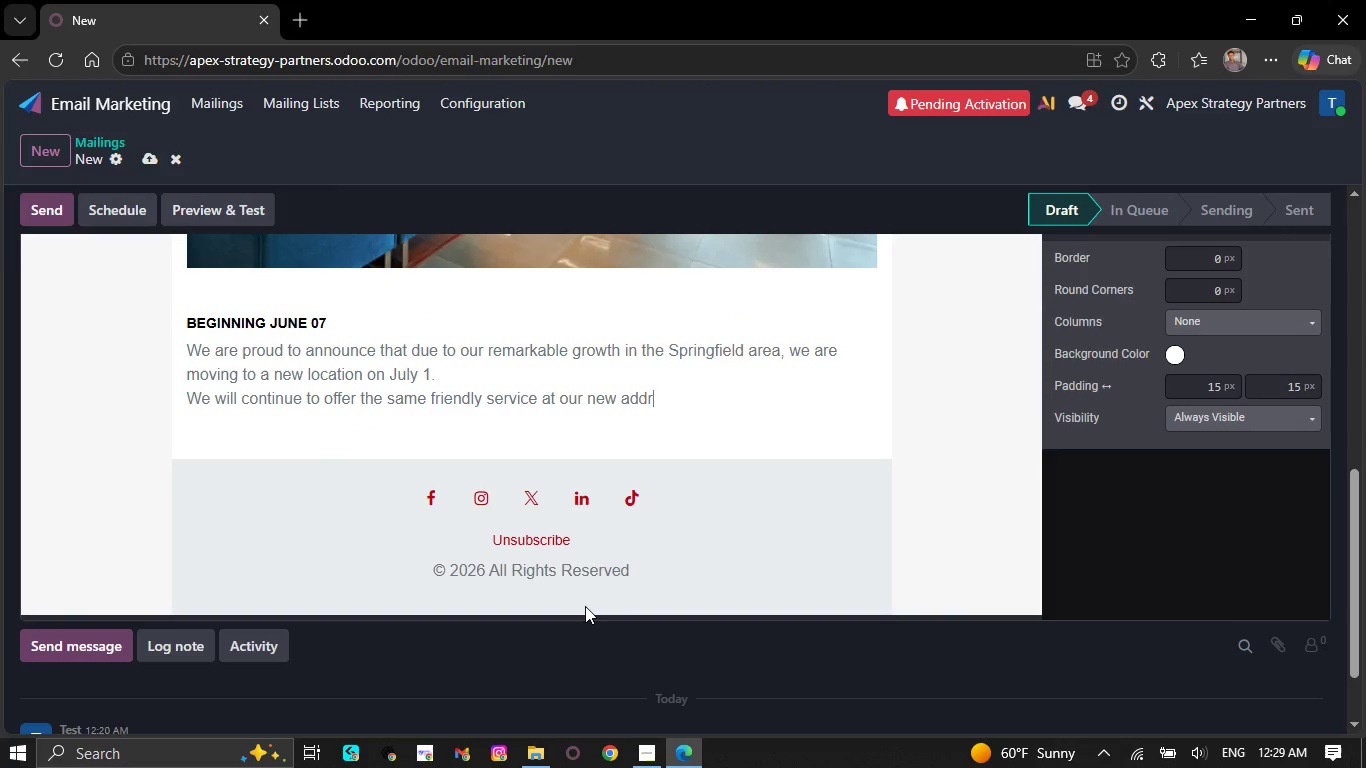 
key(Backspace)
 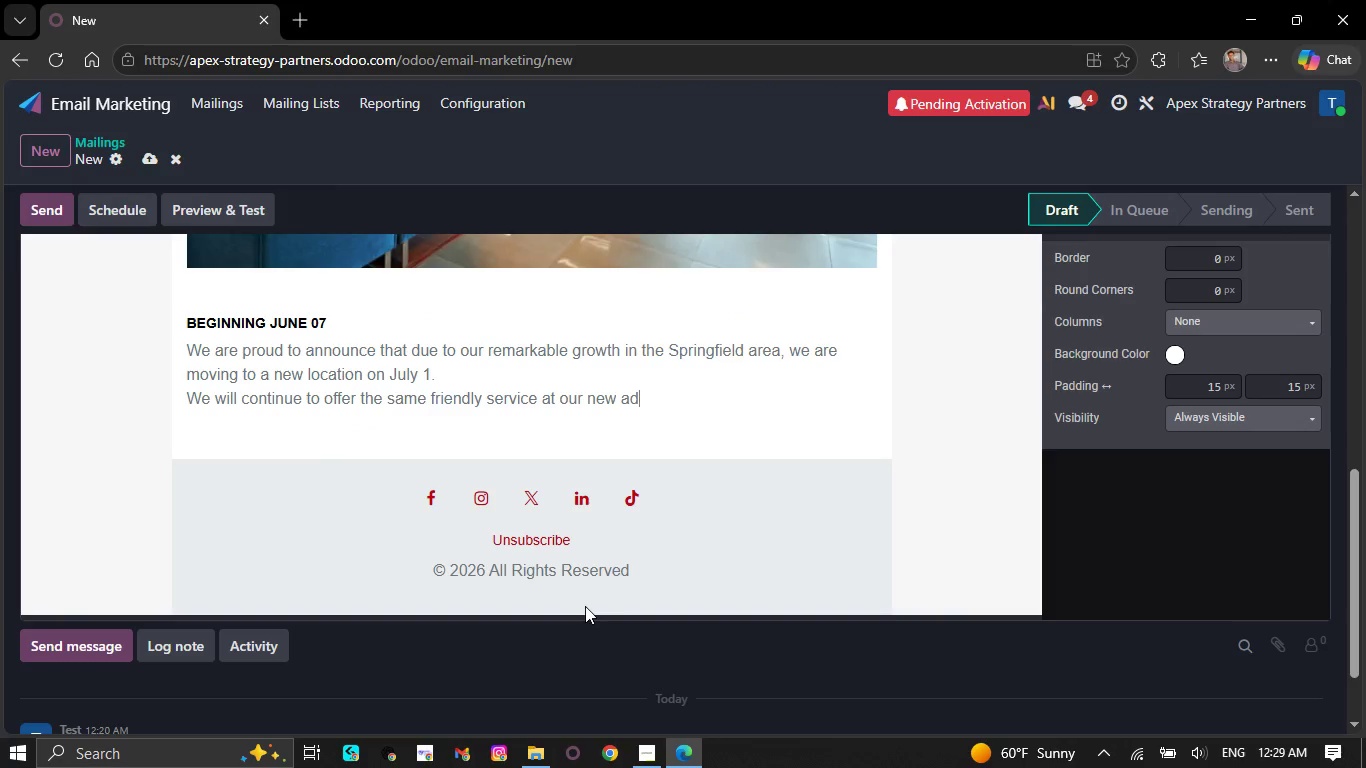 
key(Backspace)
 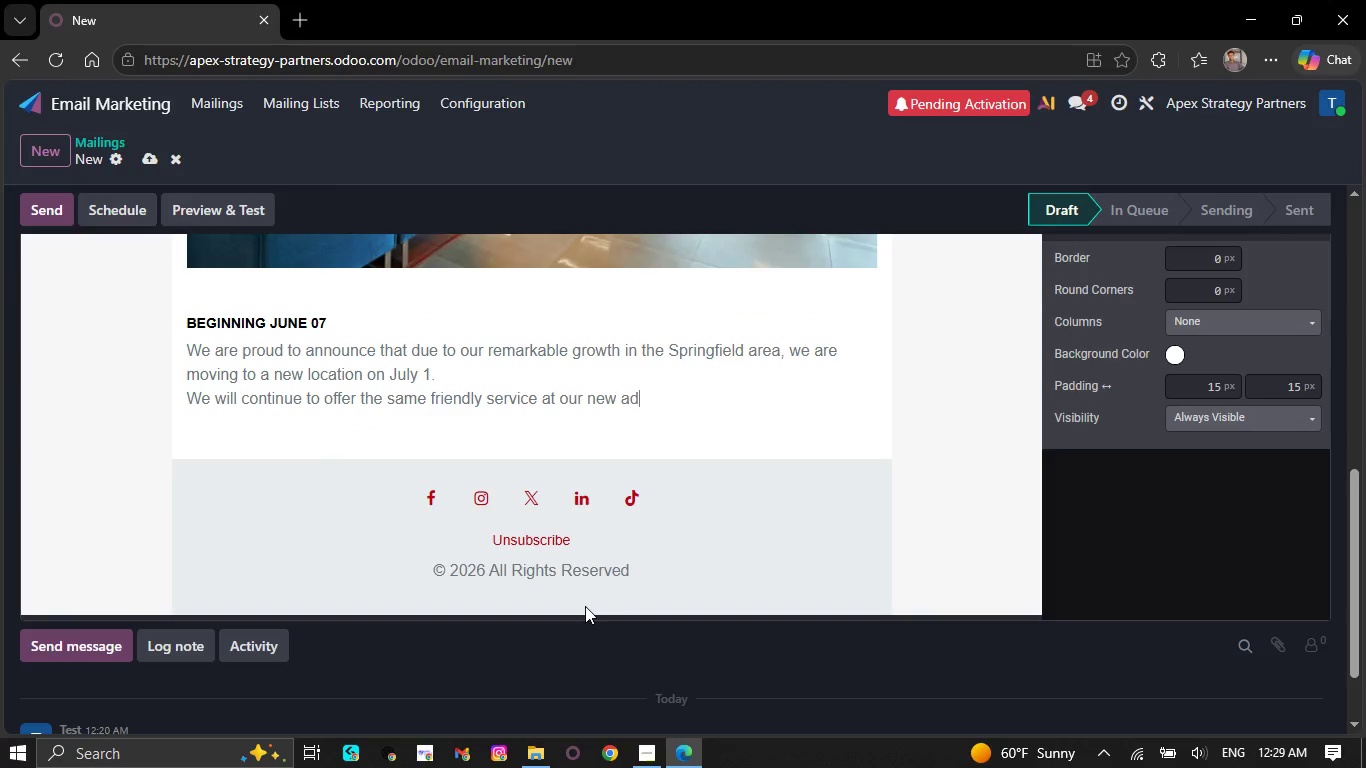 
key(Backspace)
 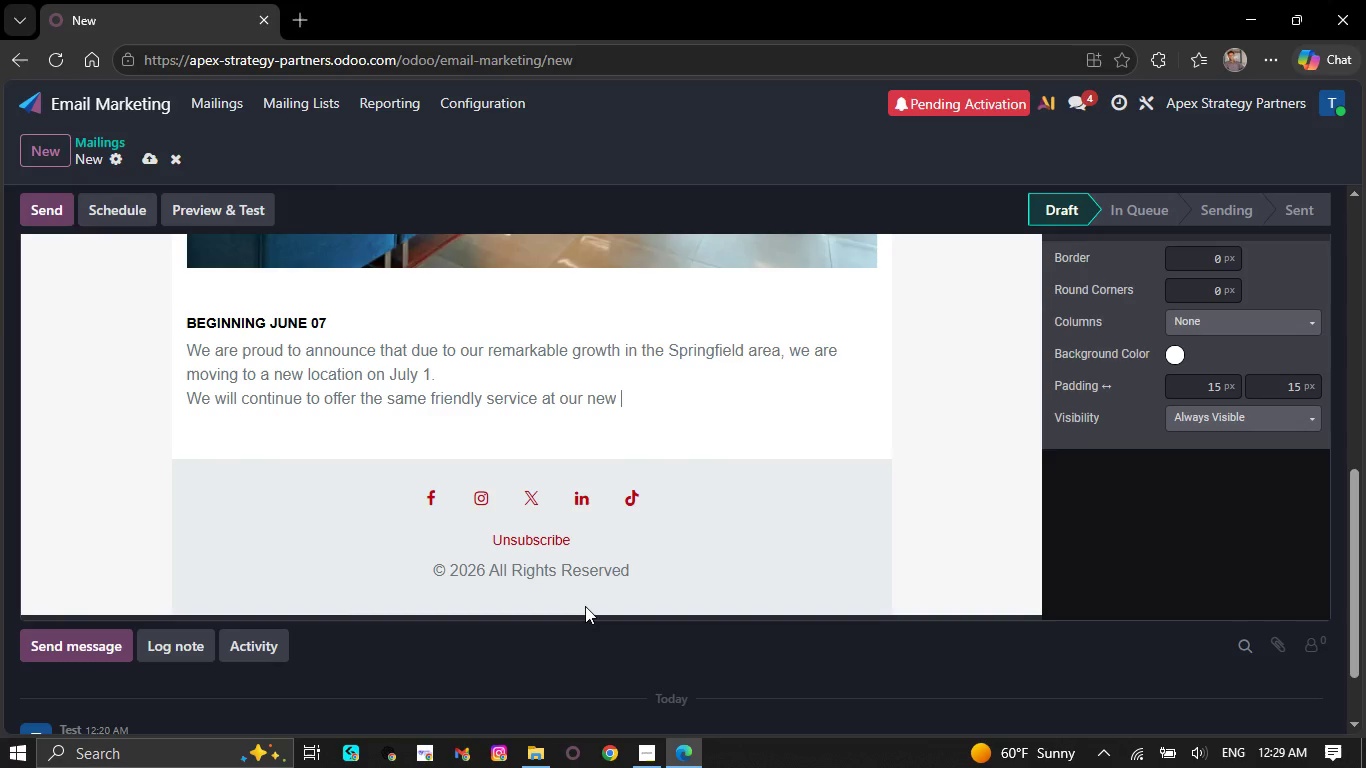 
key(Backspace)
 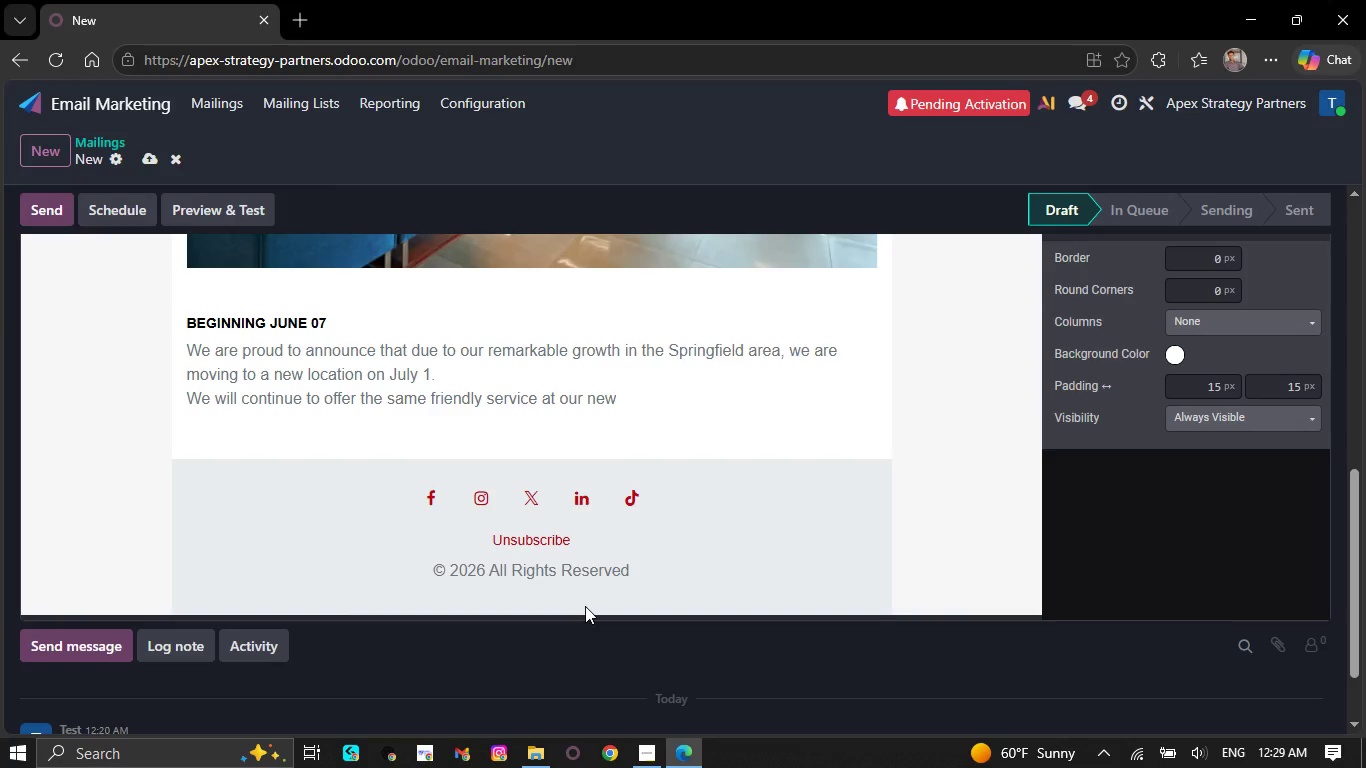 
hold_key(key=Backspace, duration=0.7)
 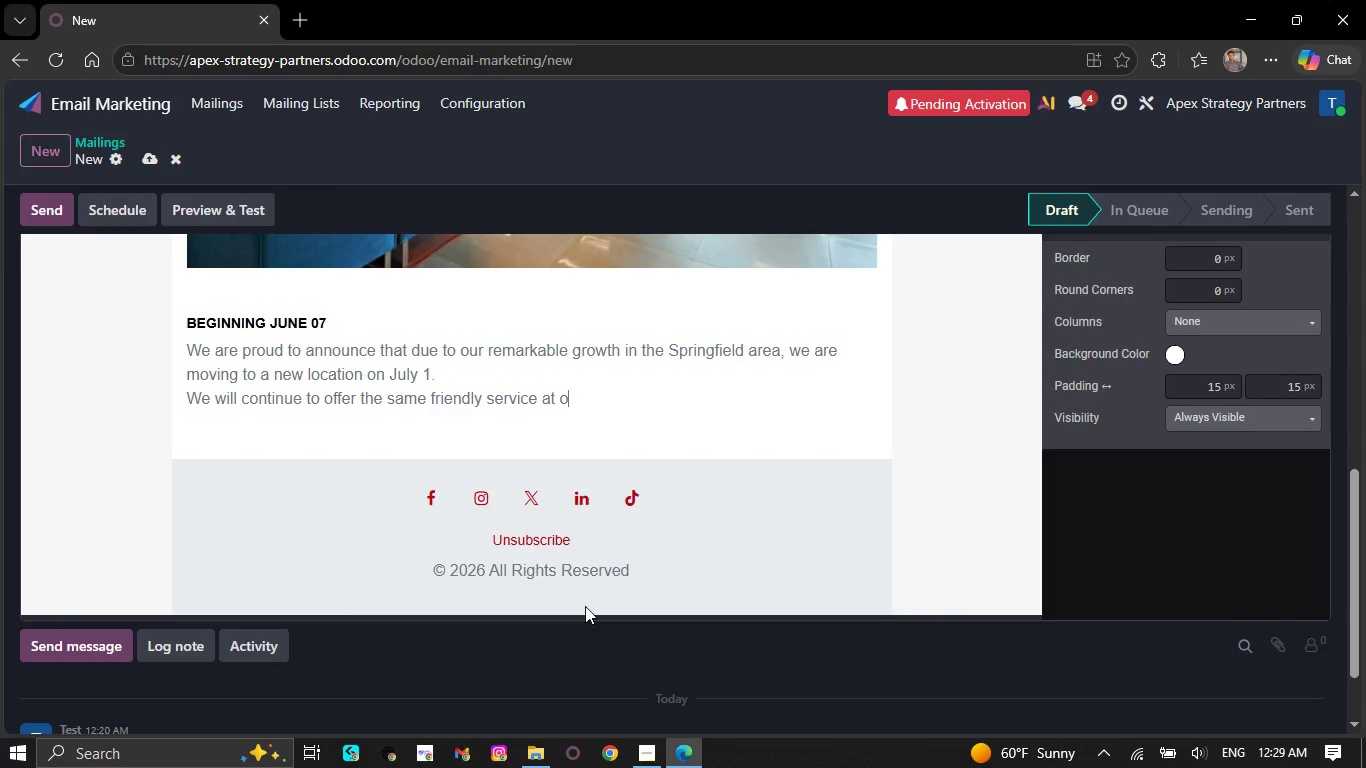 
key(Backspace)
 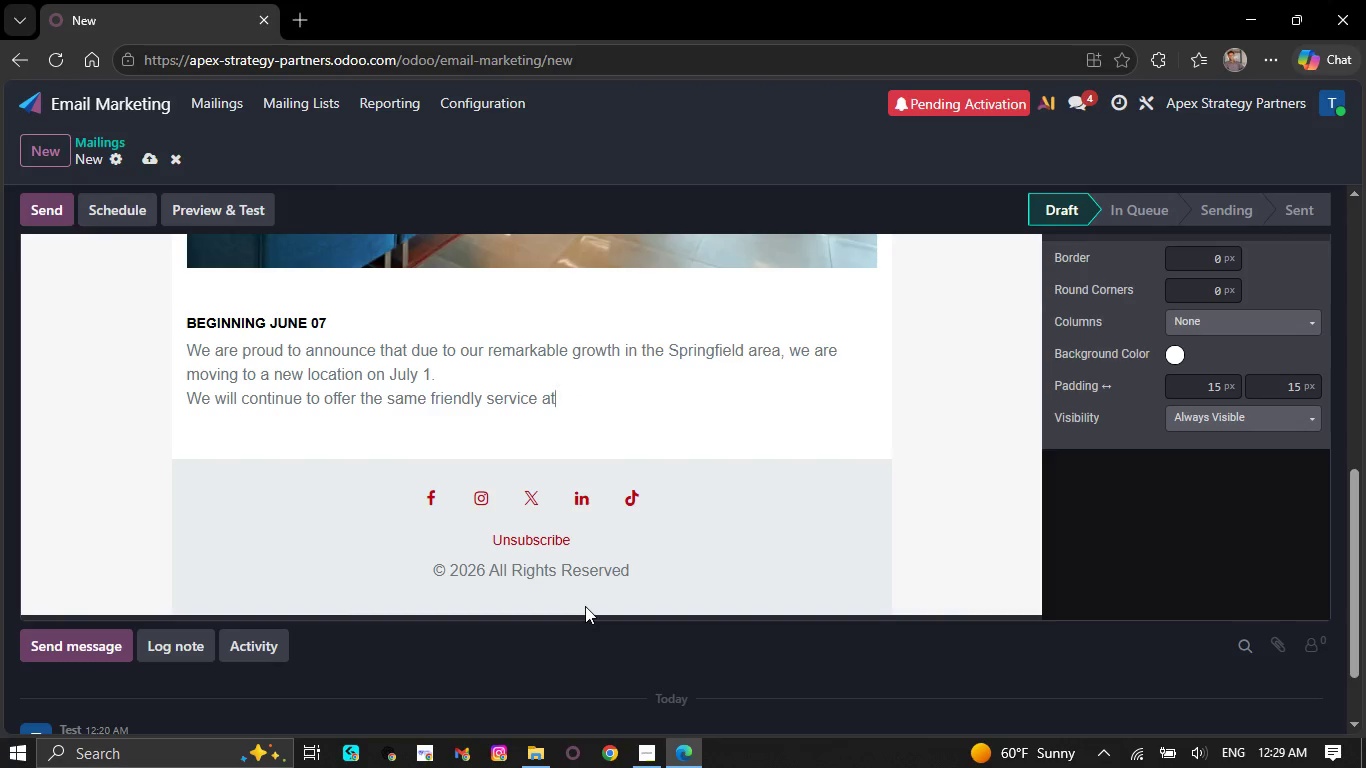 
key(Backspace)
 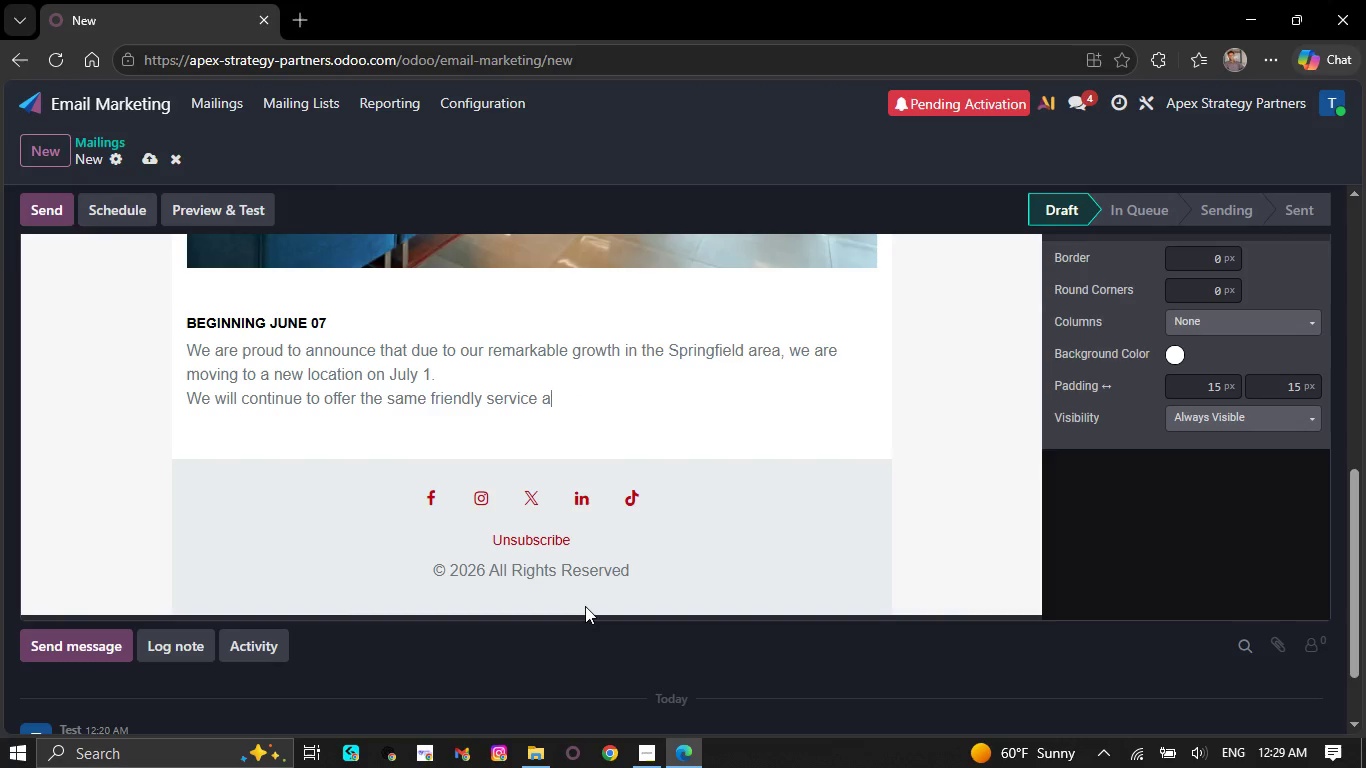 
key(Backspace)
 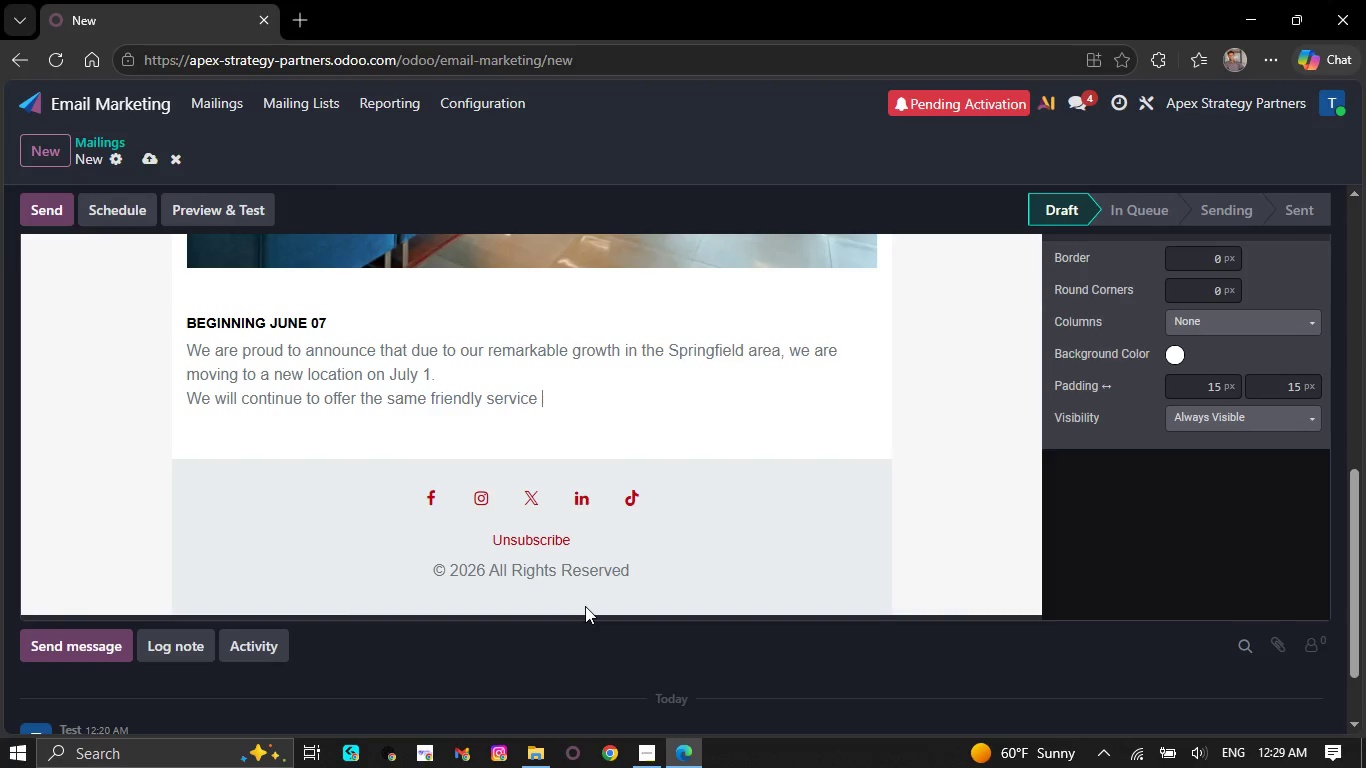 
key(Backspace)
 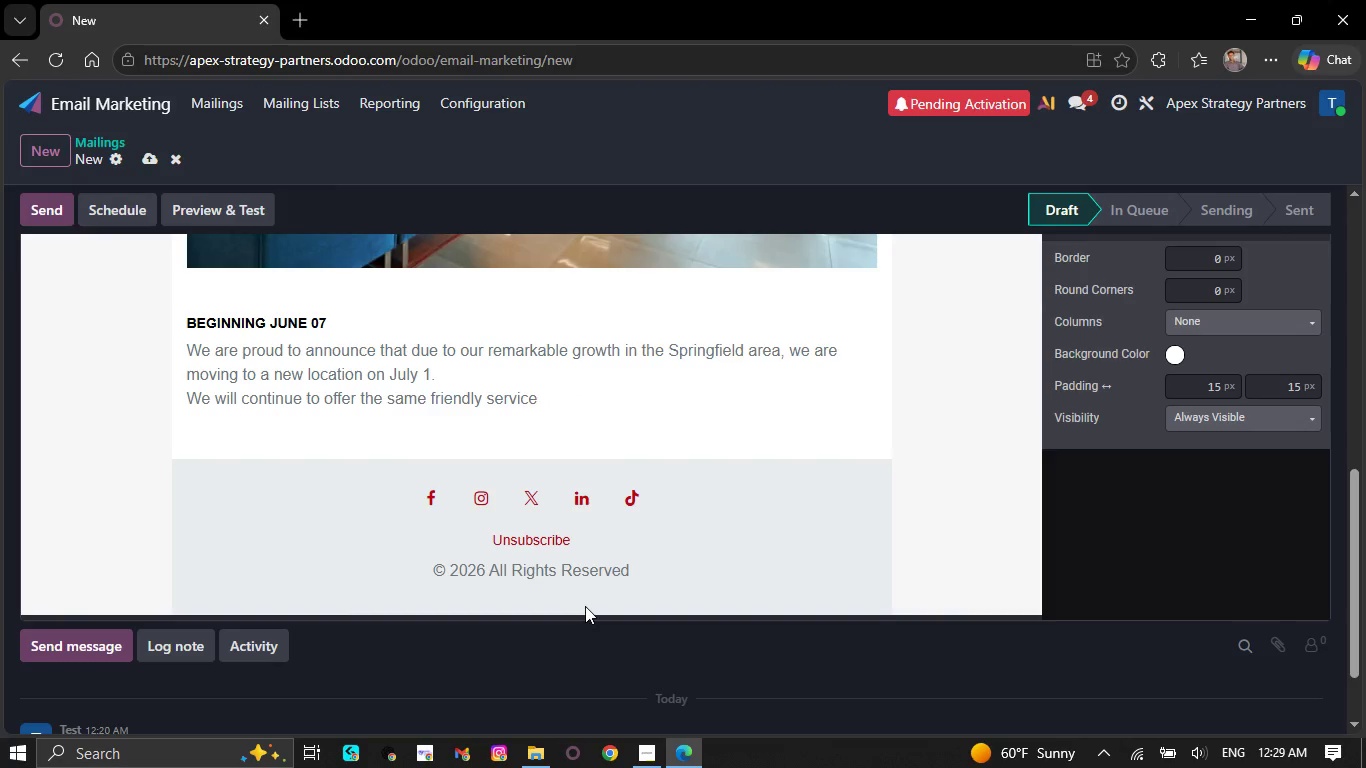 
key(Backspace)
 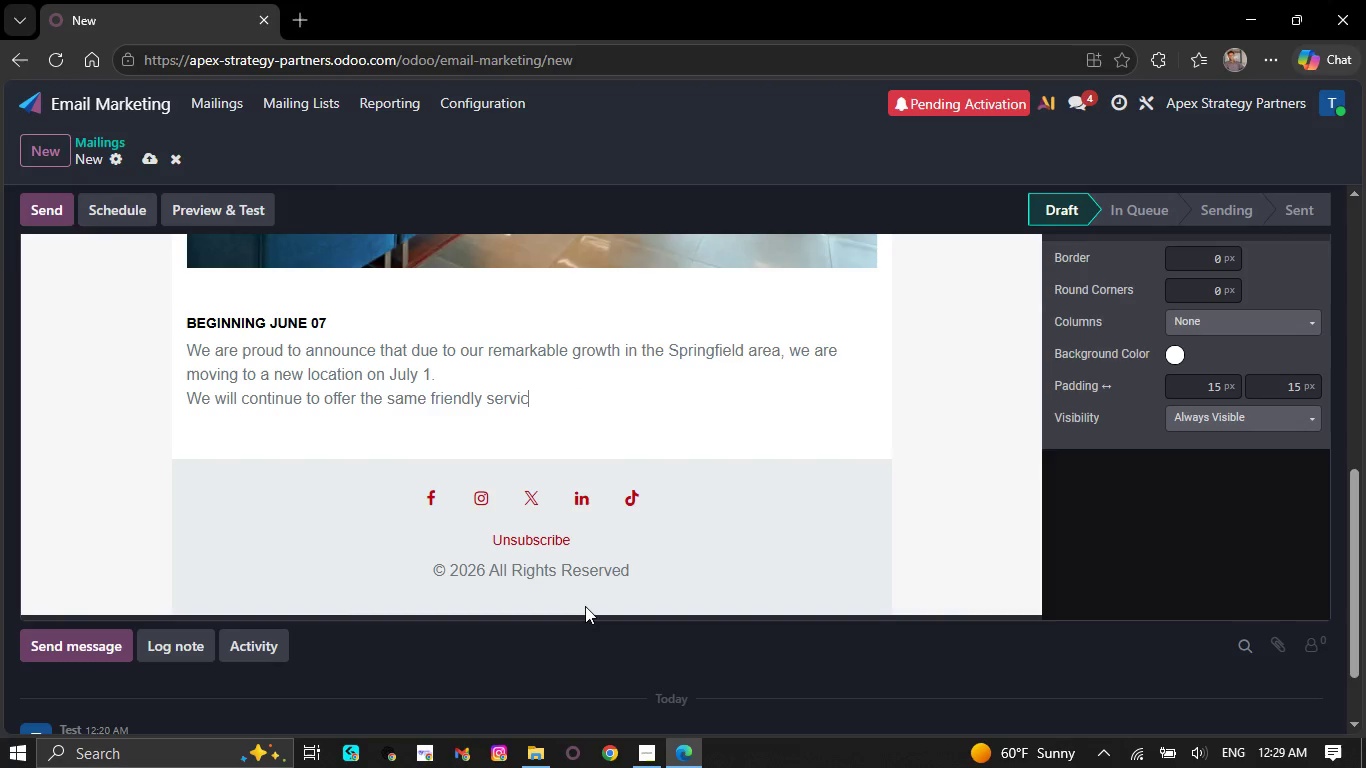 
key(Backspace)
 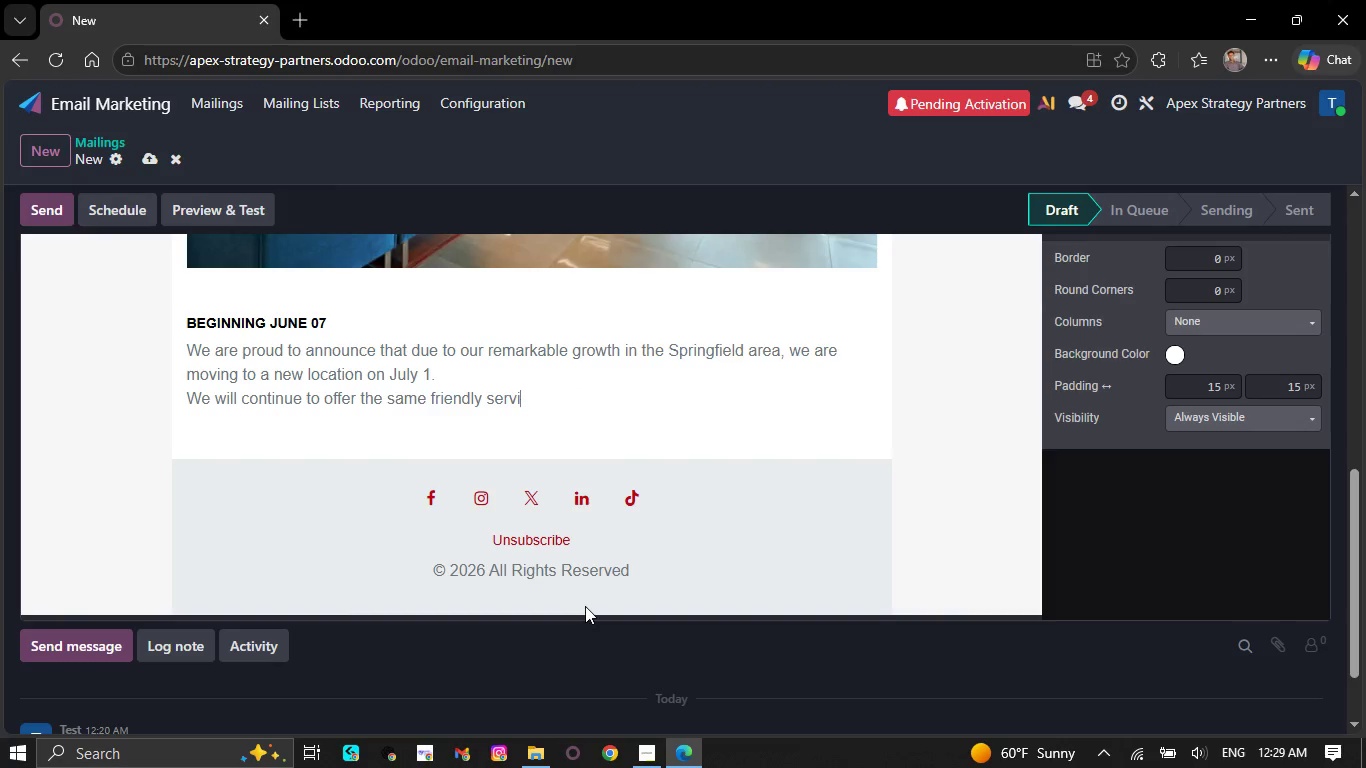 
key(Backspace)
 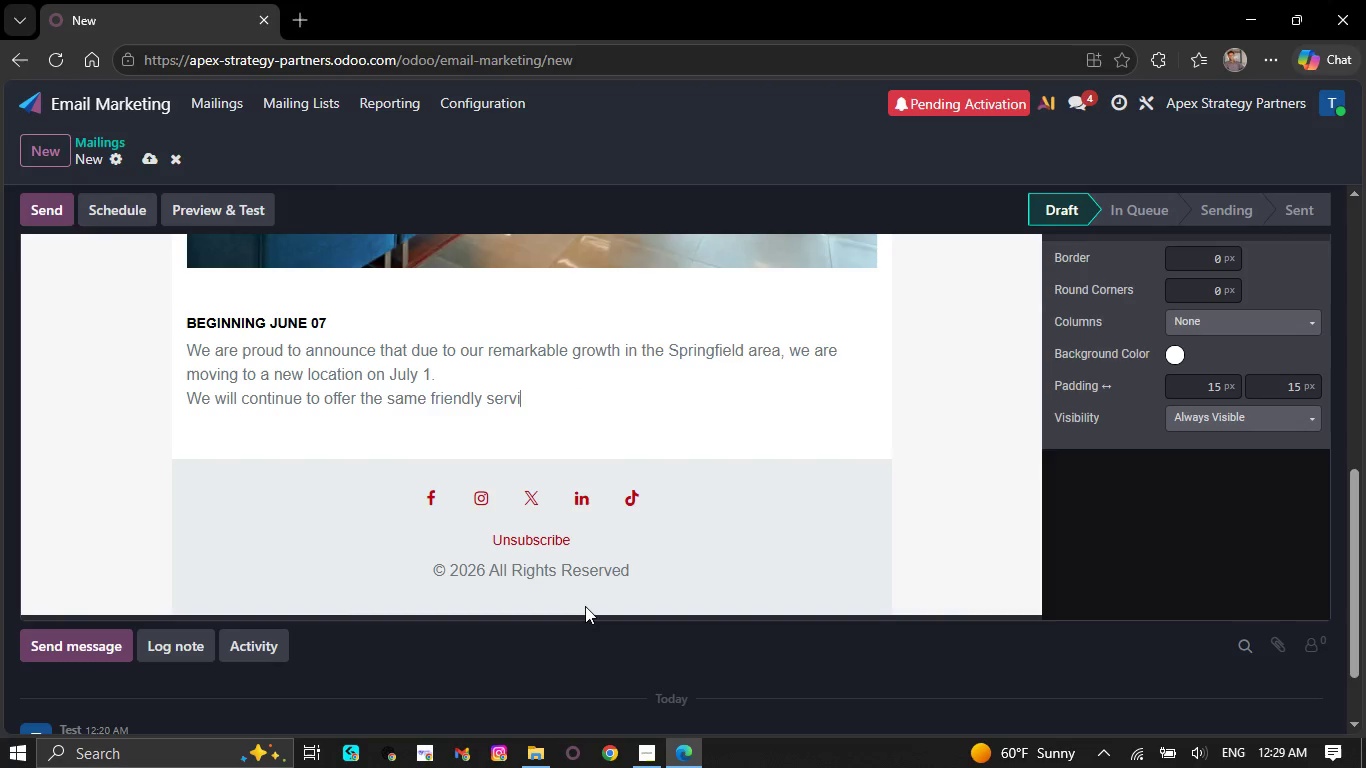 
key(Backspace)
 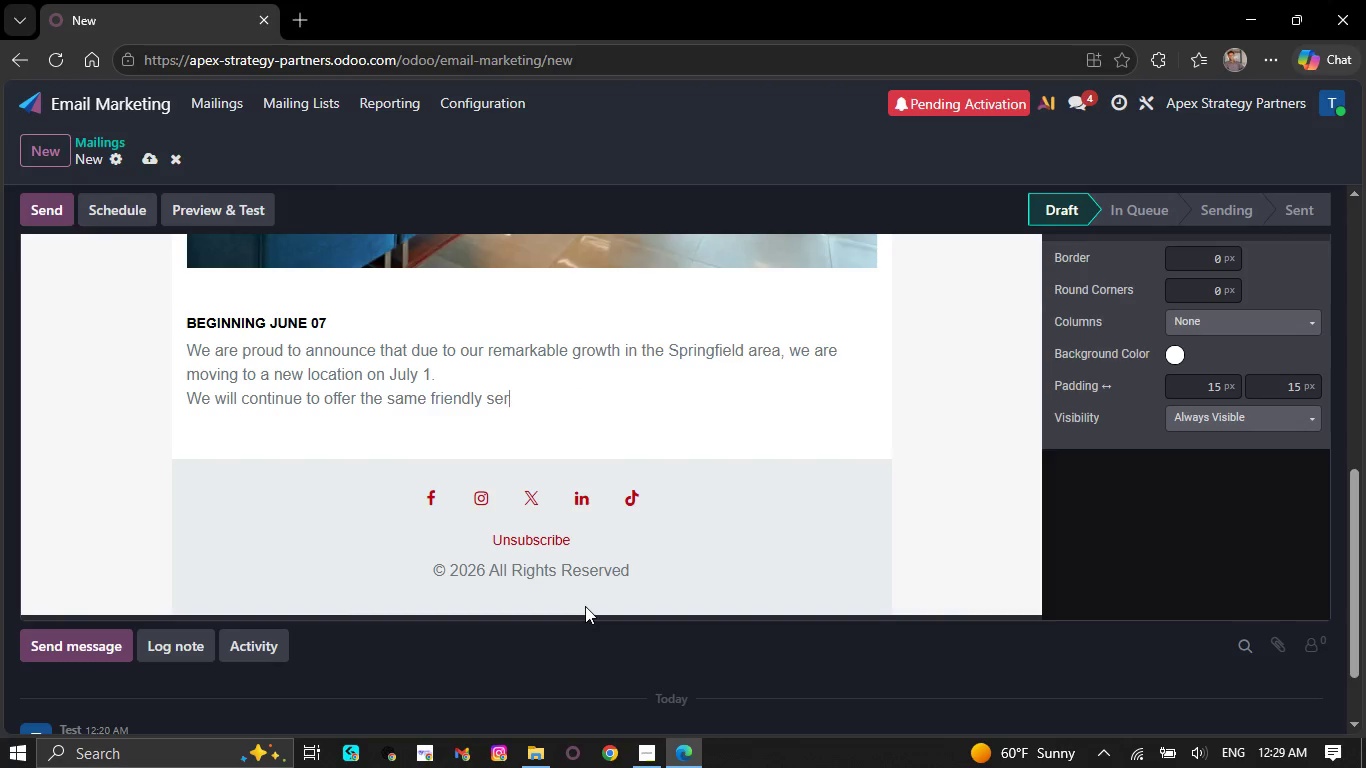 
key(Backspace)
 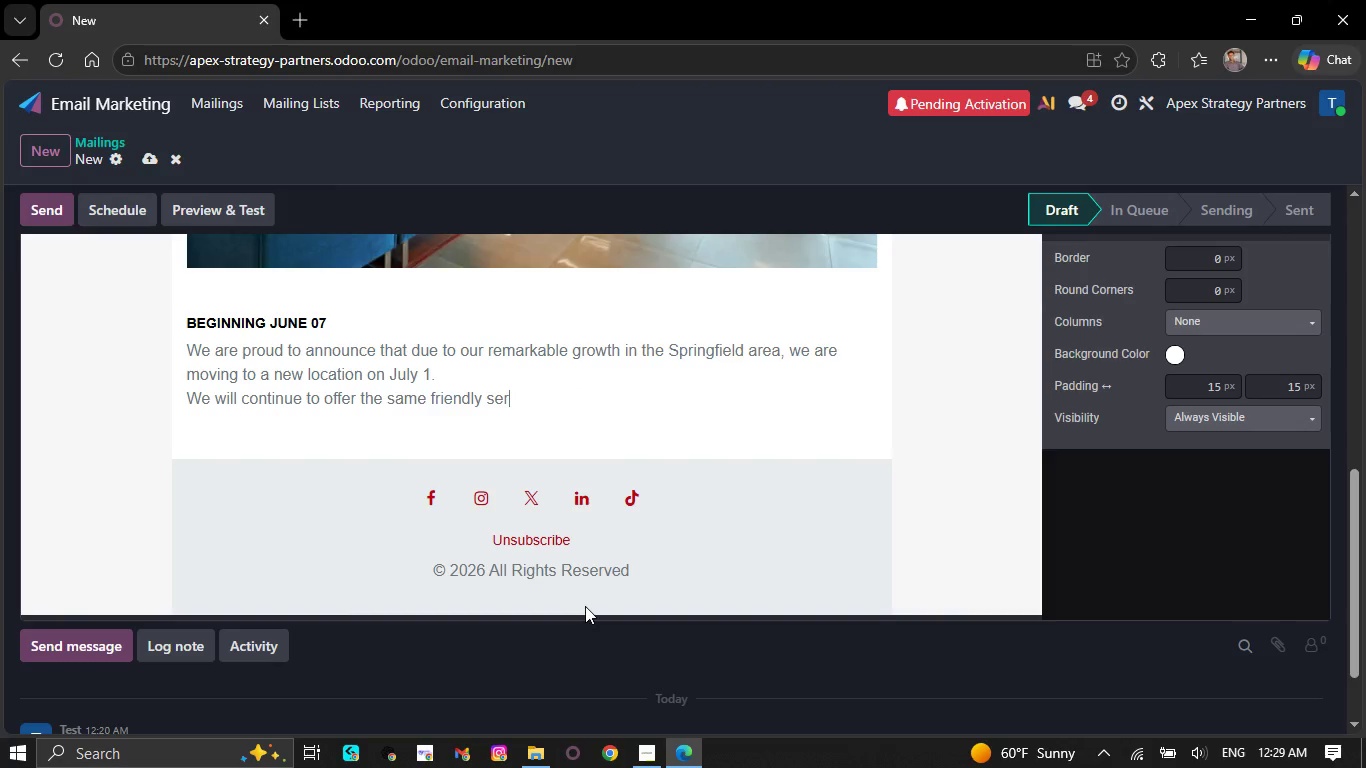 
key(Backspace)
 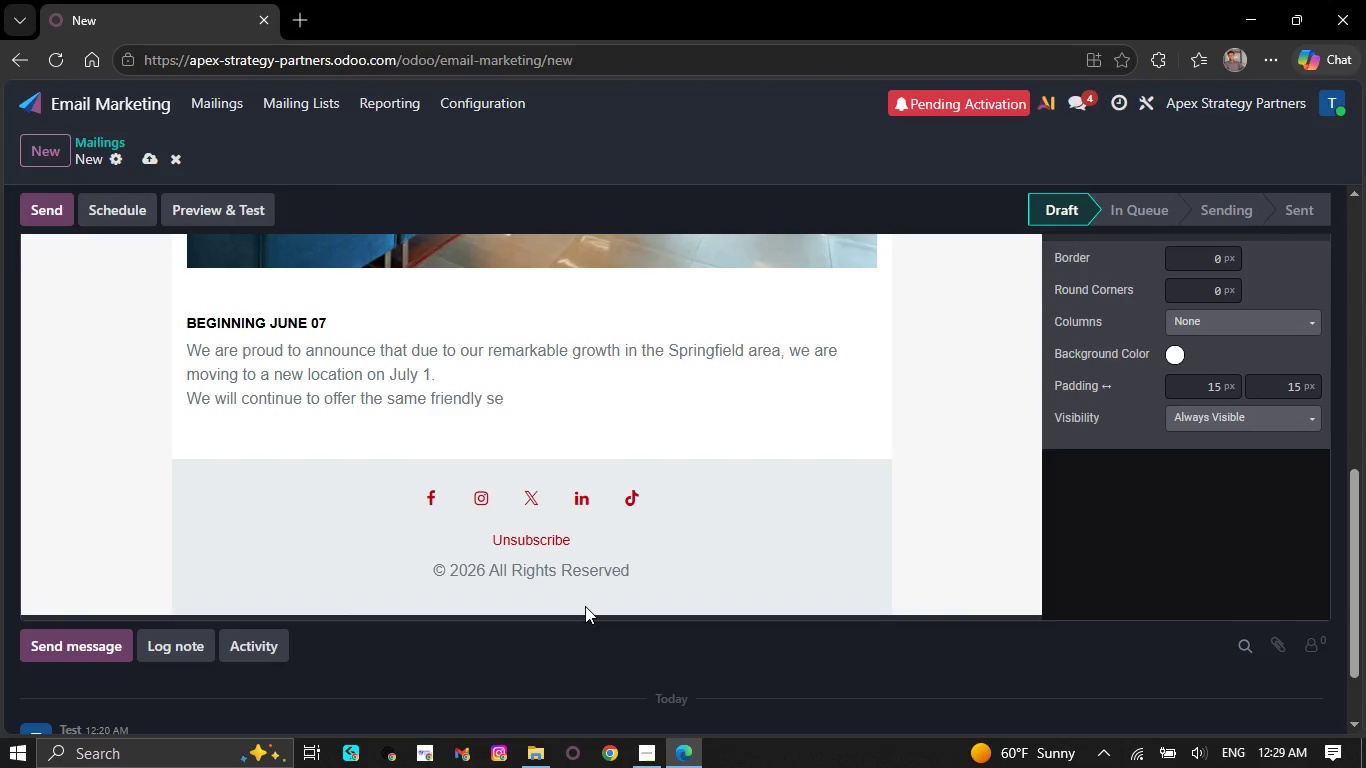 
key(Backspace)
 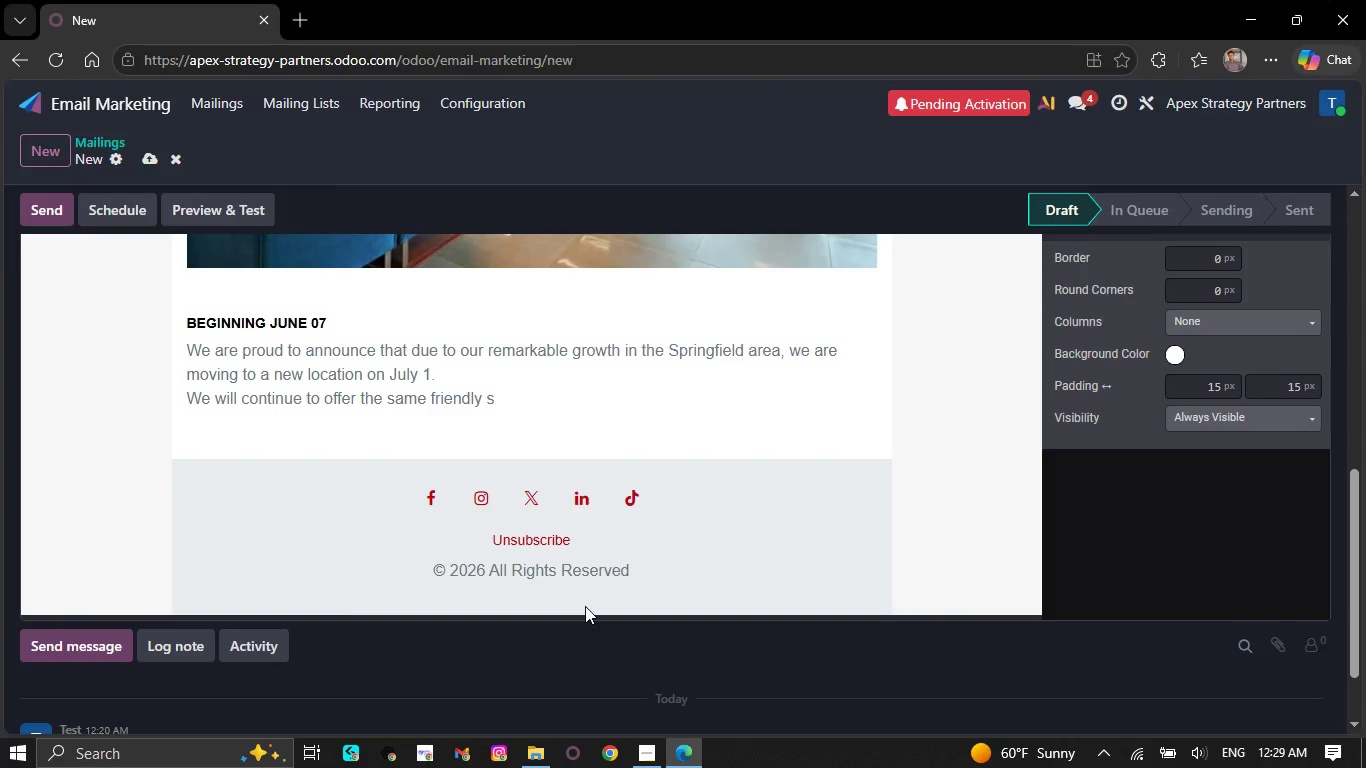 
key(Backspace)
 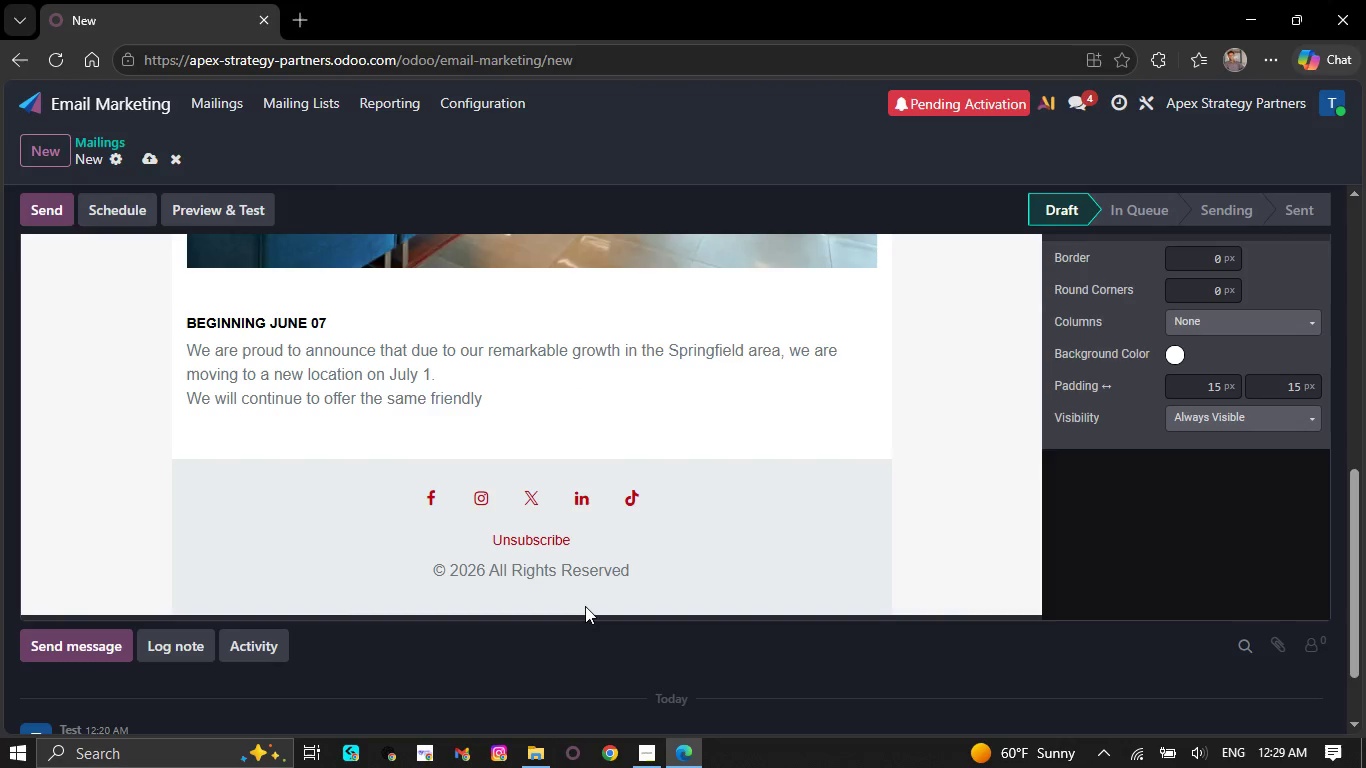 
key(Backspace)
 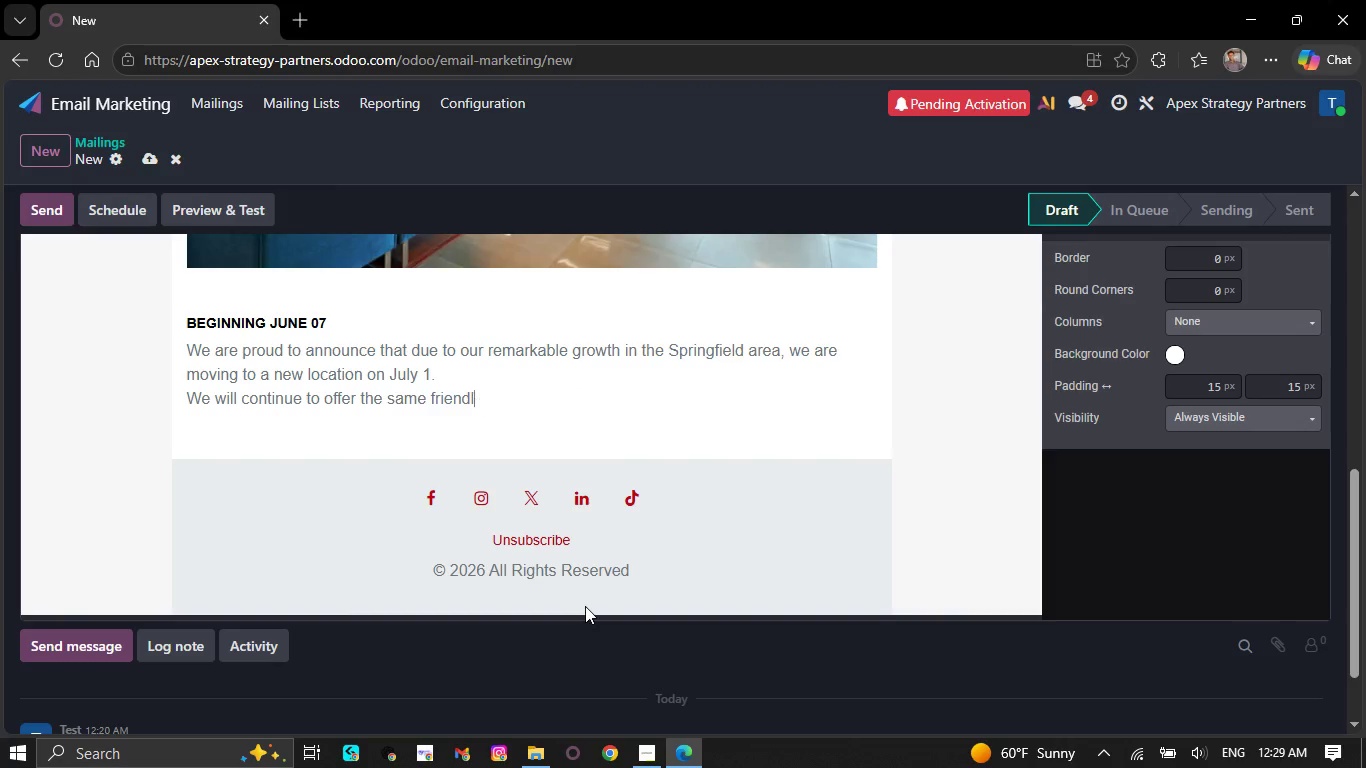 
key(Backspace)
 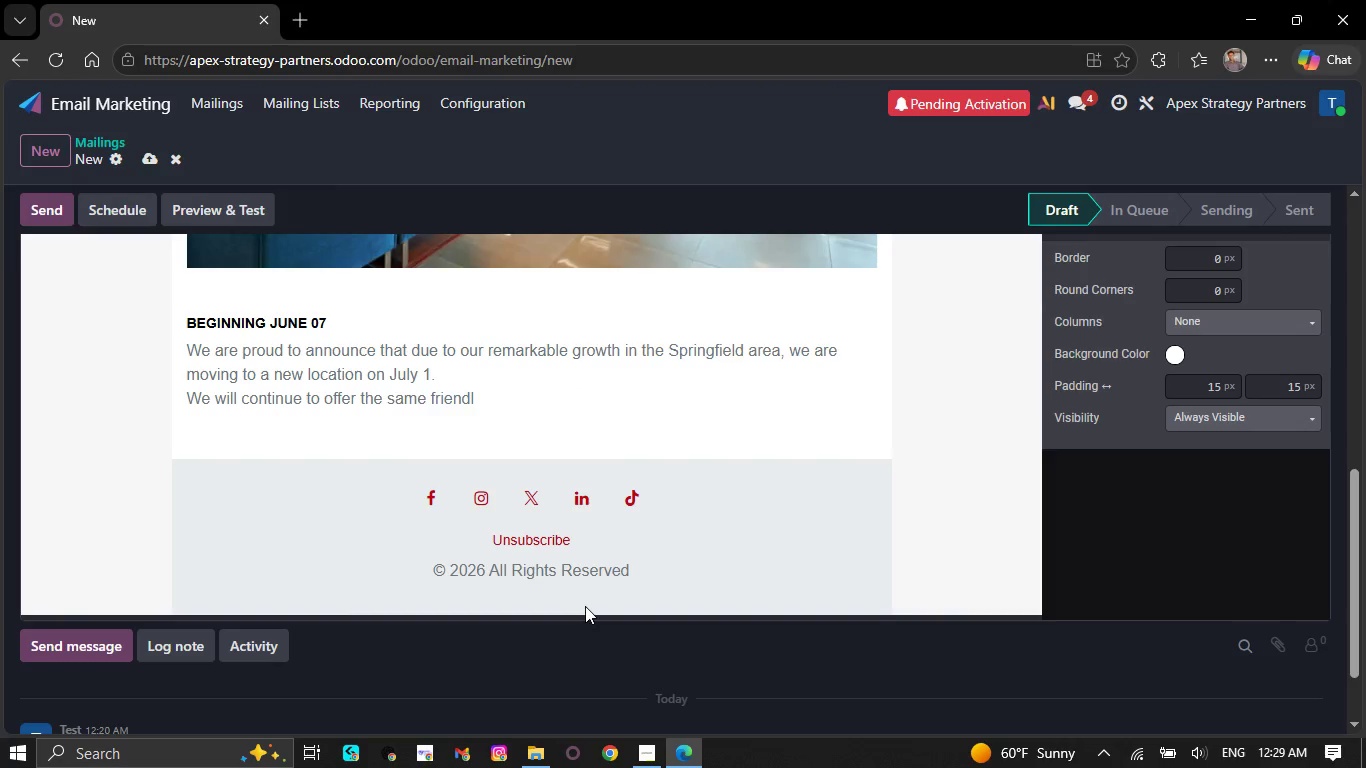 
key(Backspace)
 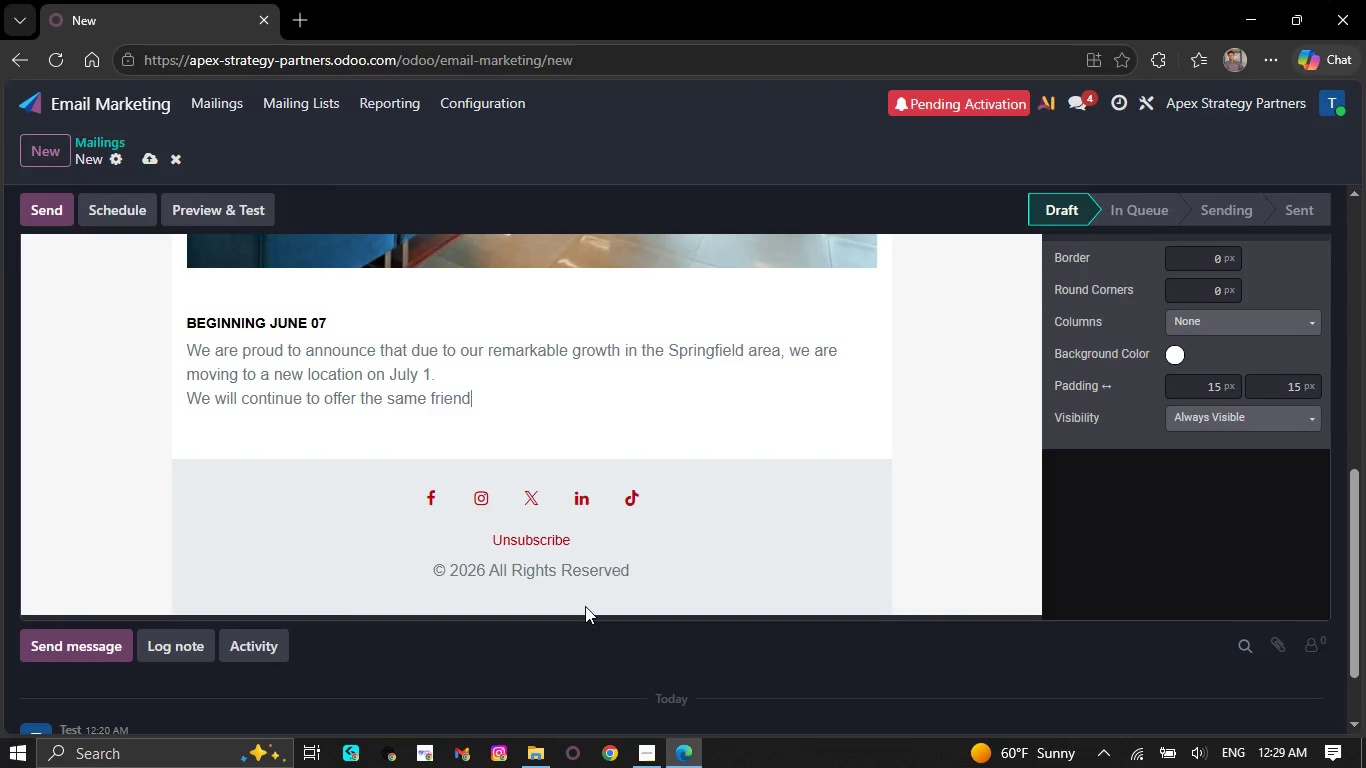 
key(Backspace)
 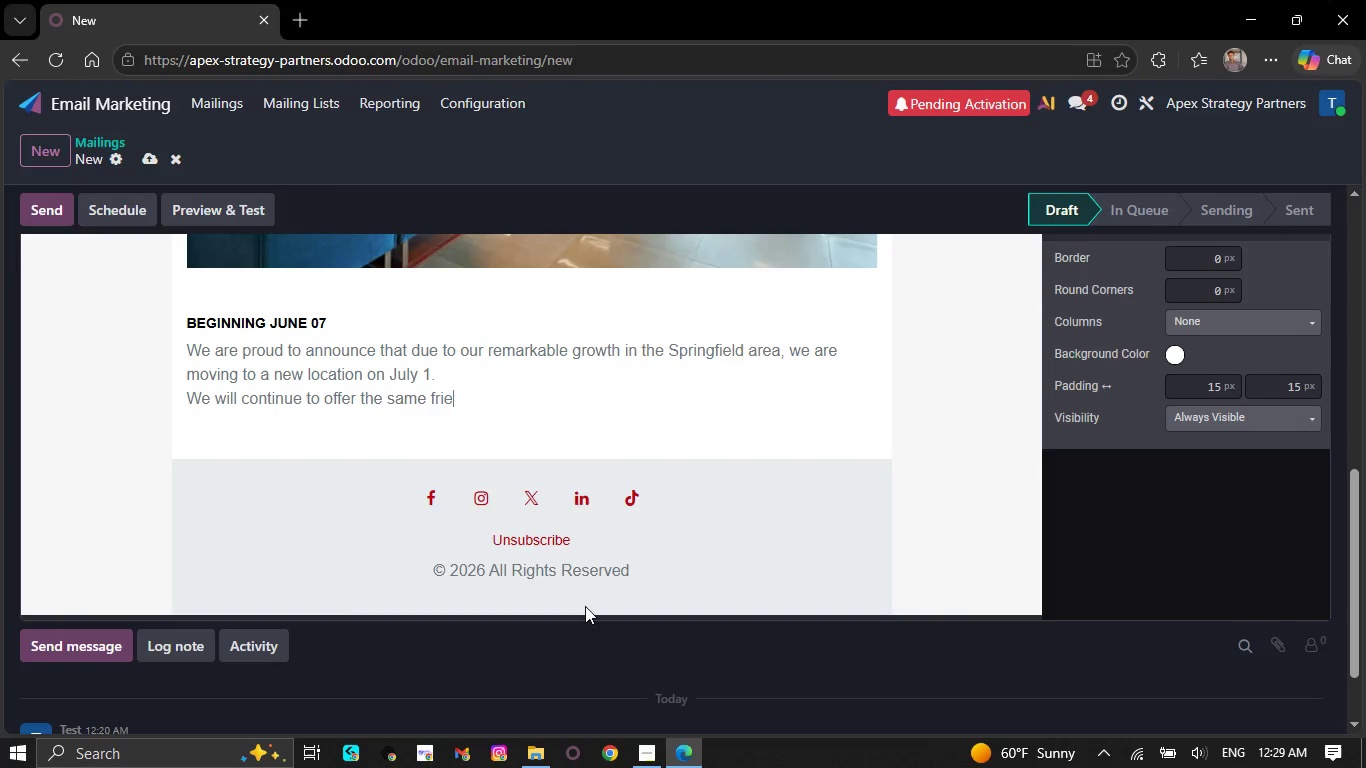 
key(Backspace)
 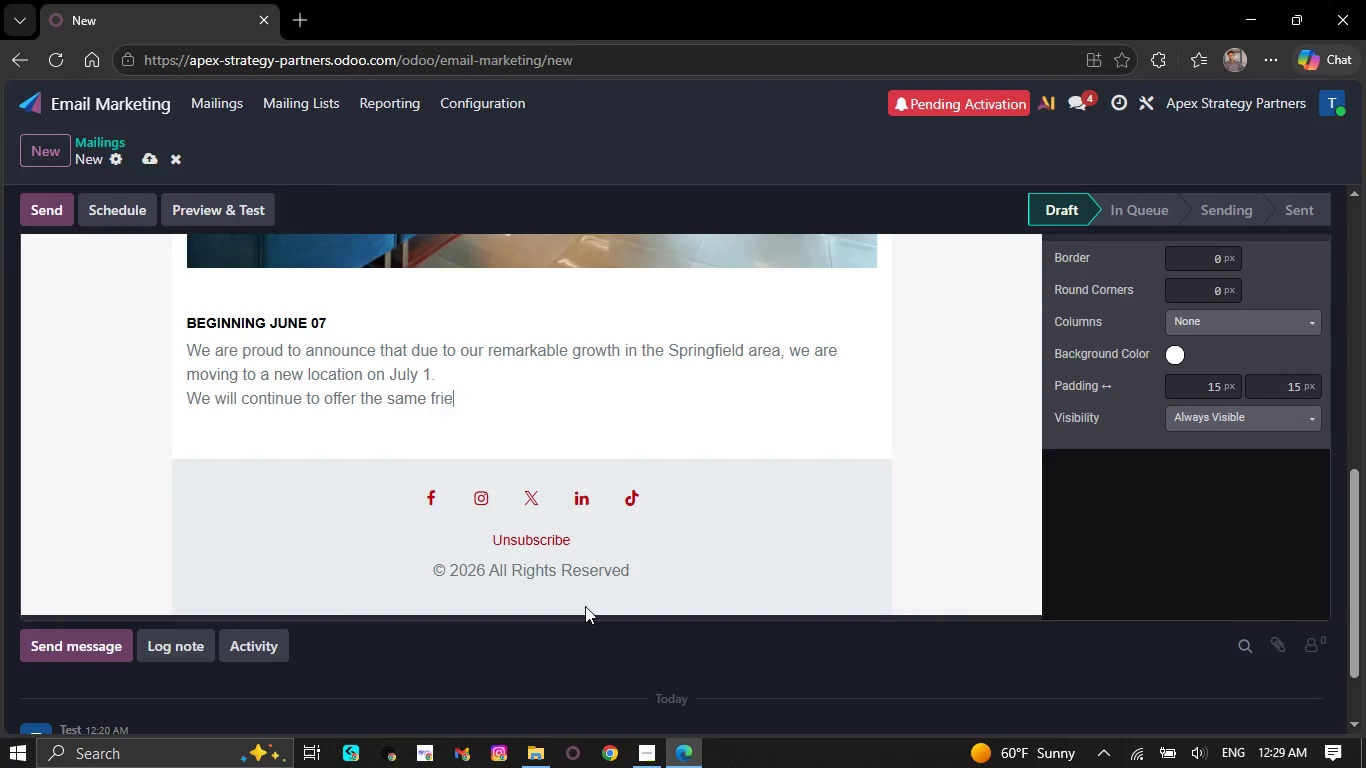 
key(Backspace)
 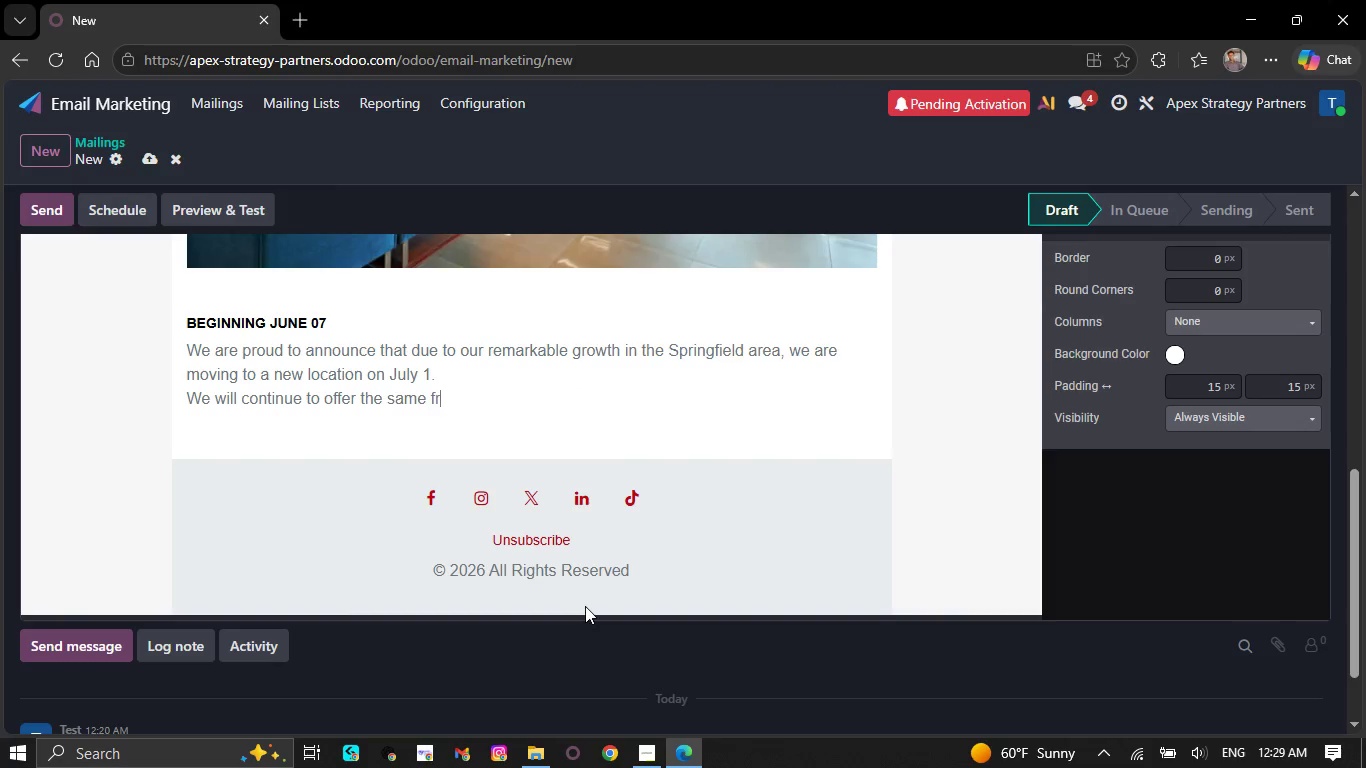 
hold_key(key=Backspace, duration=0.94)
 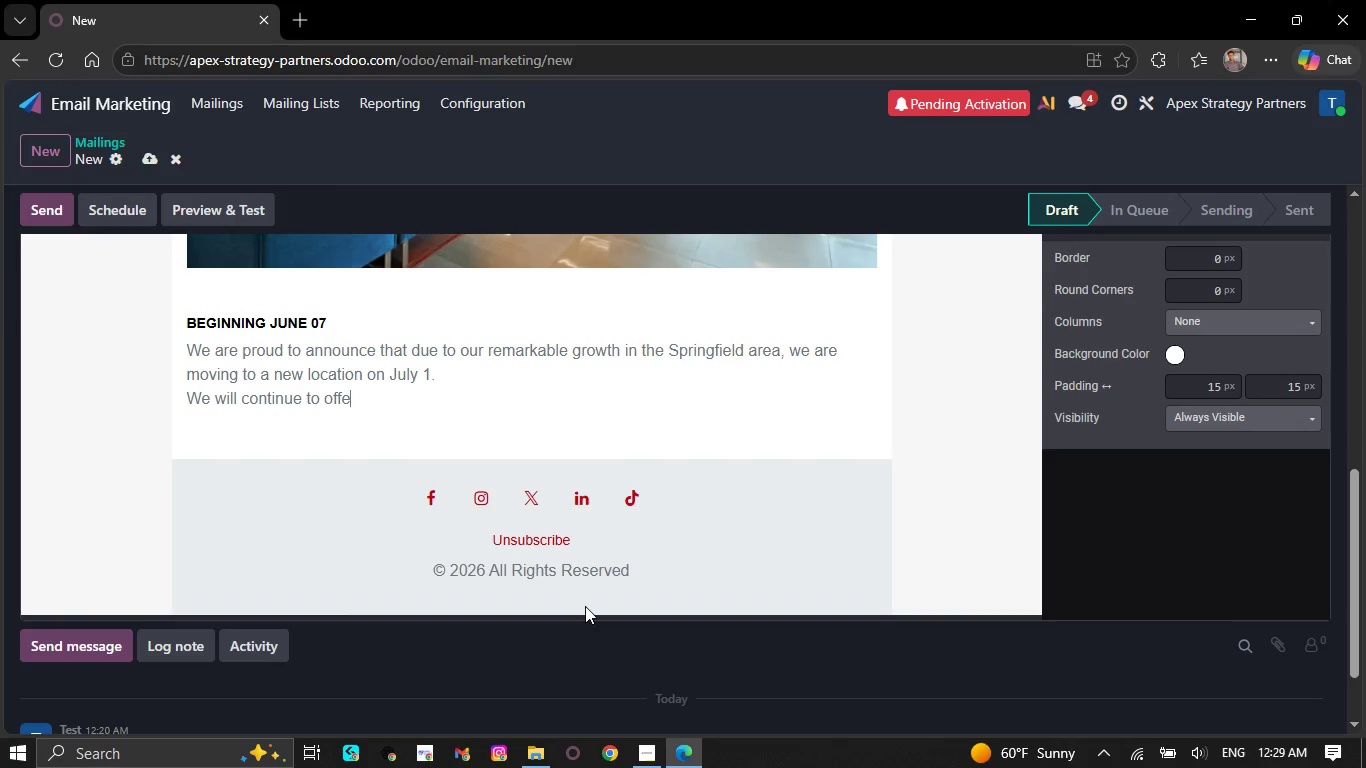 
hold_key(key=Backspace, duration=1.16)
 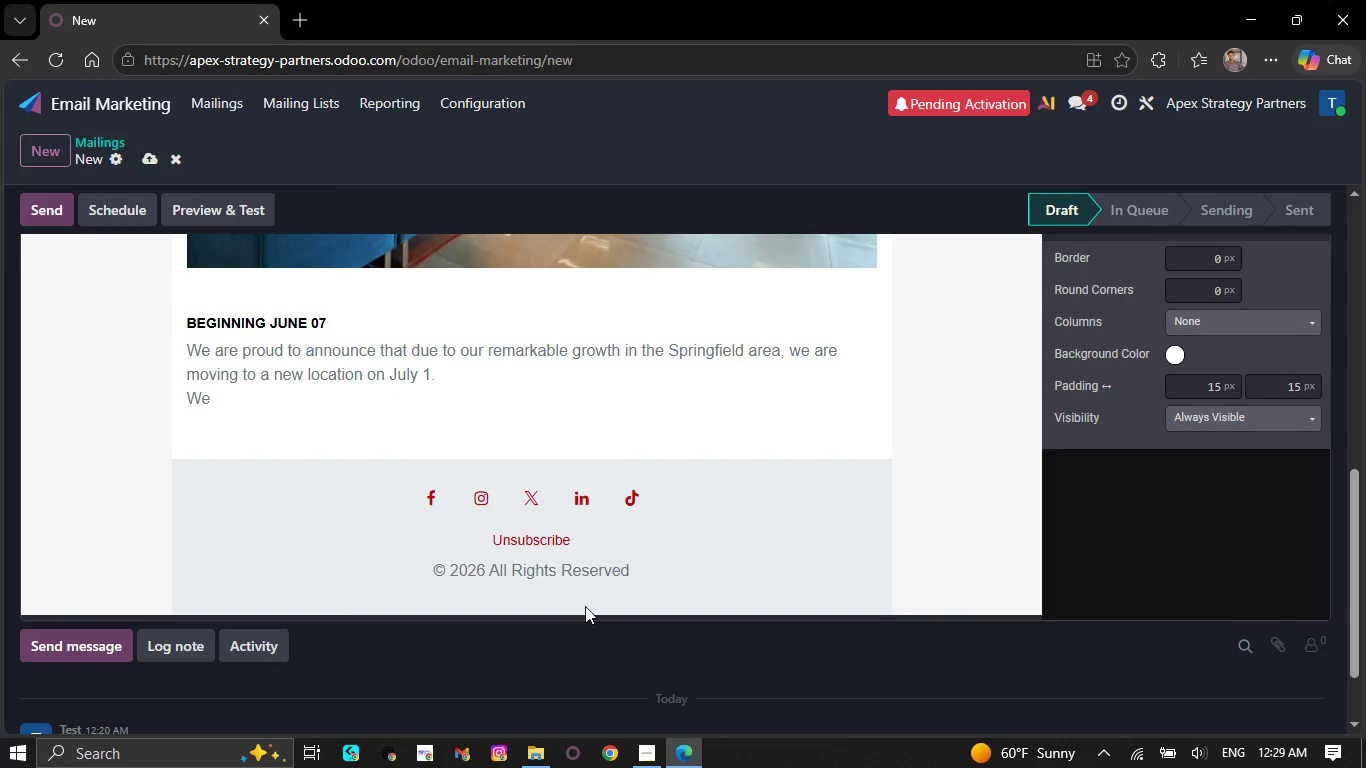 
key(Backspace)
 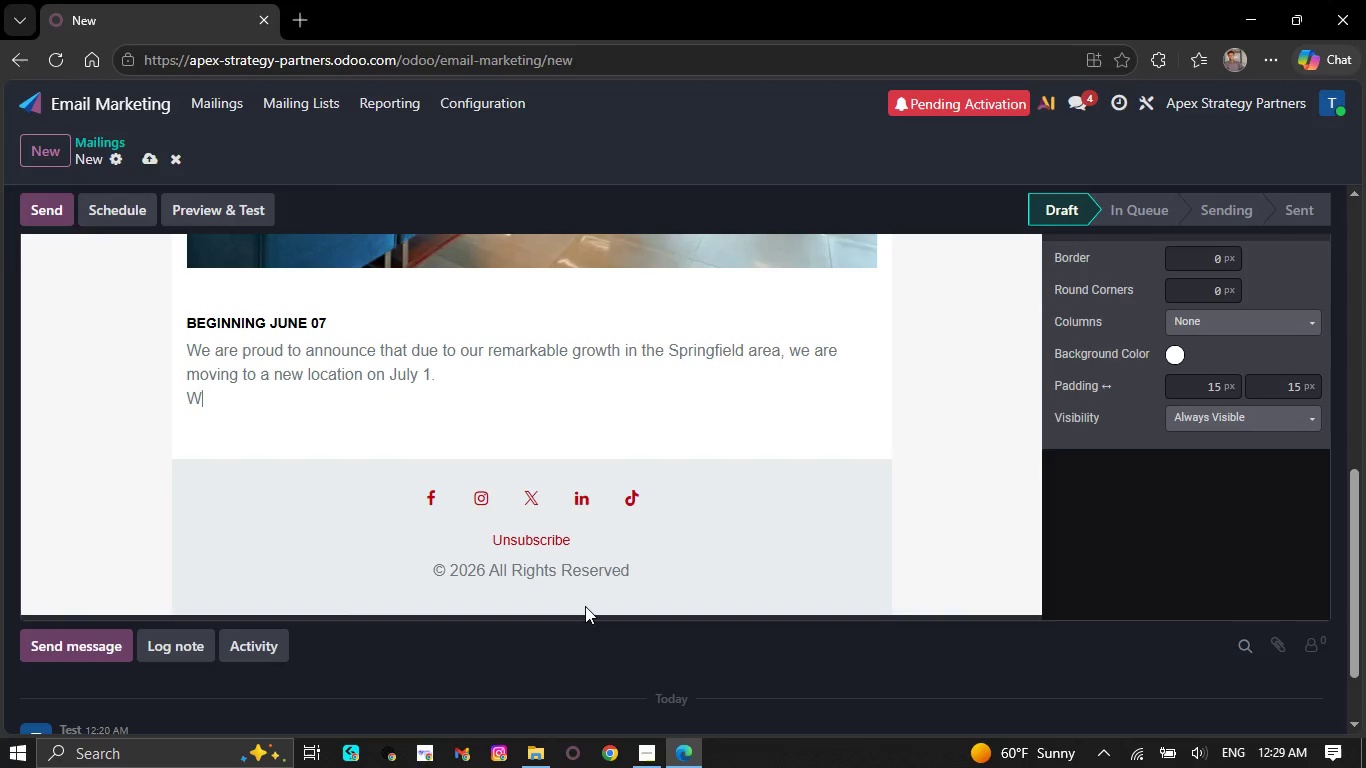 
hold_key(key=Backspace, duration=0.97)
 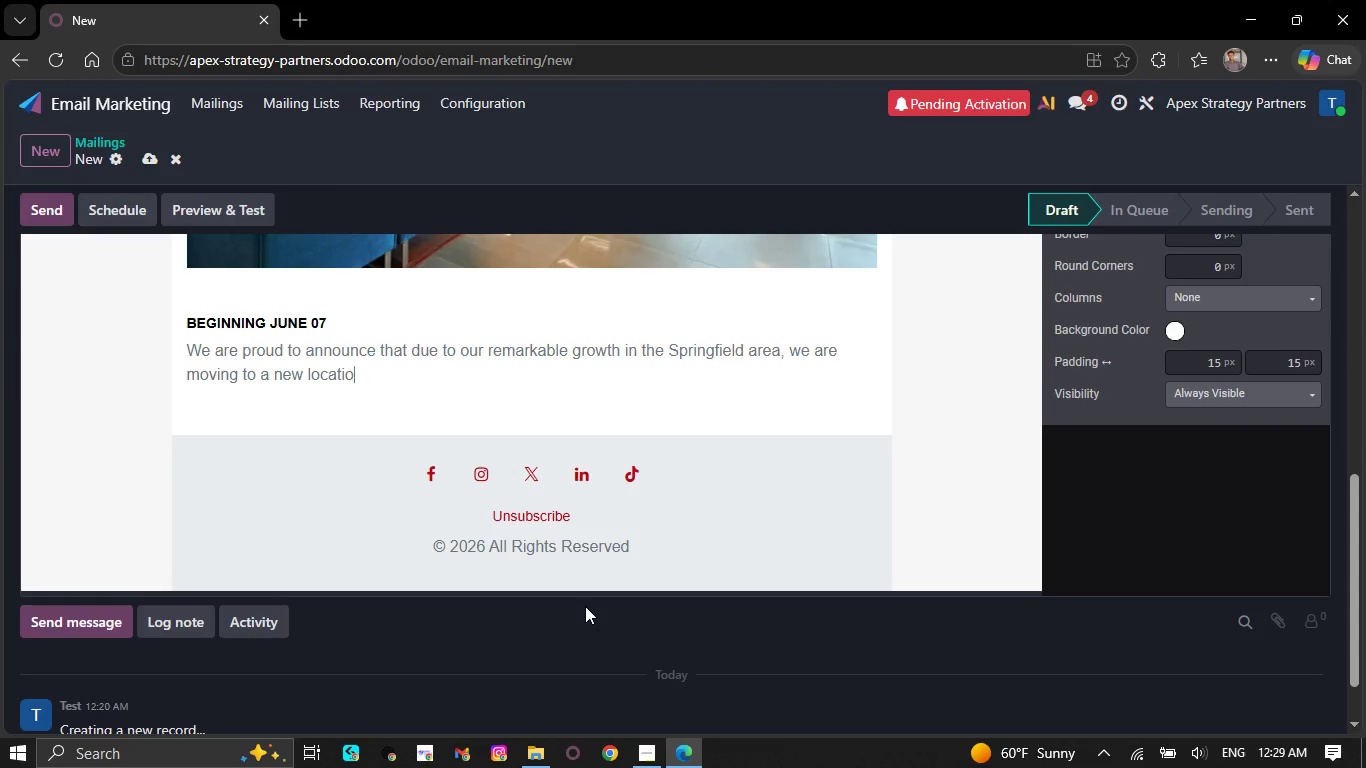 
key(Backspace)
 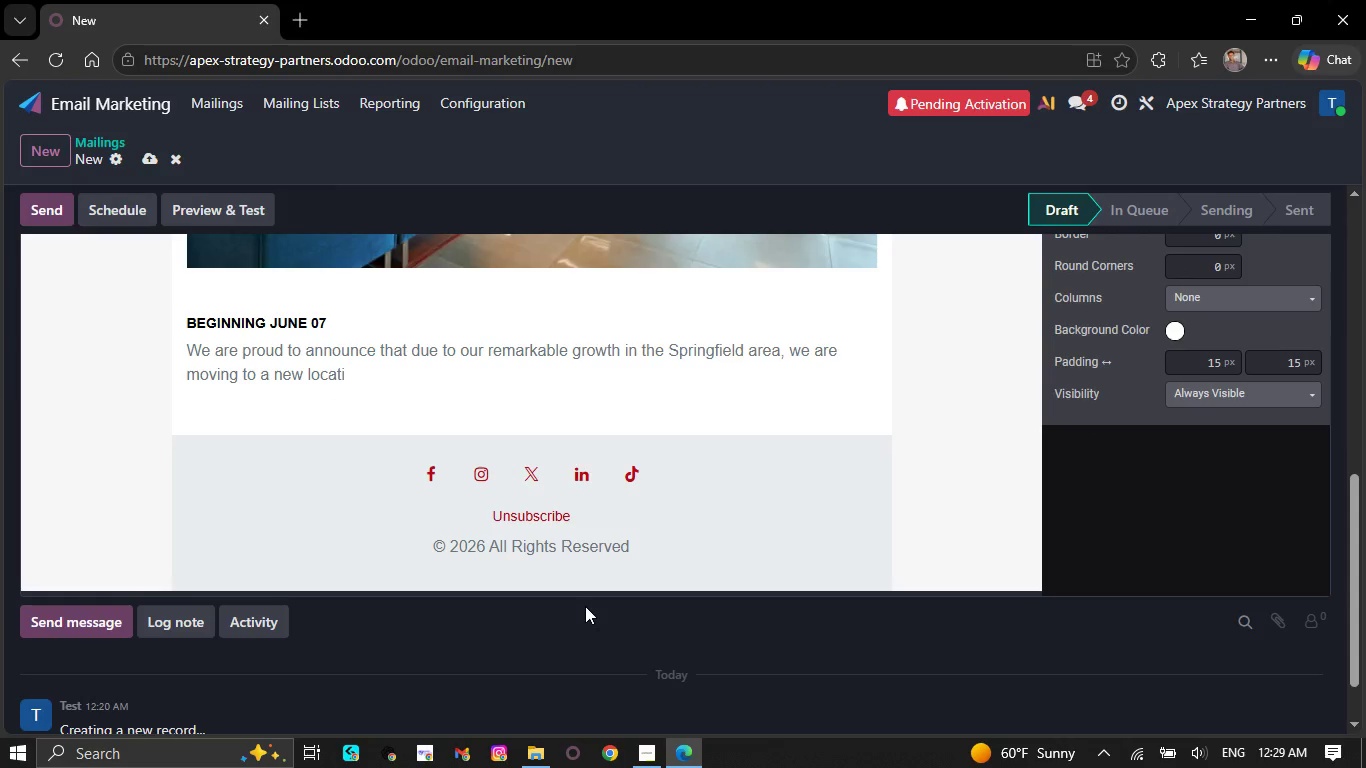 
hold_key(key=Backspace, duration=0.94)
 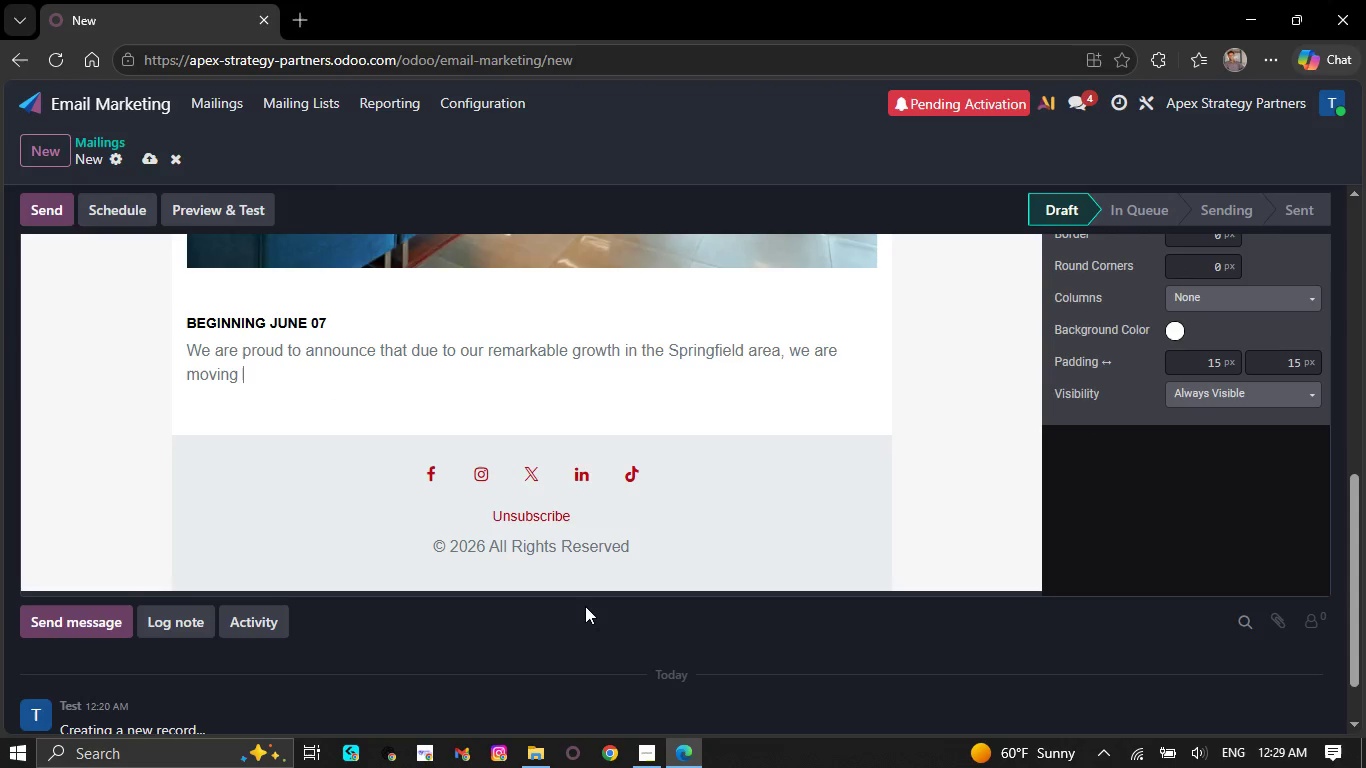 
hold_key(key=Backspace, duration=0.56)
 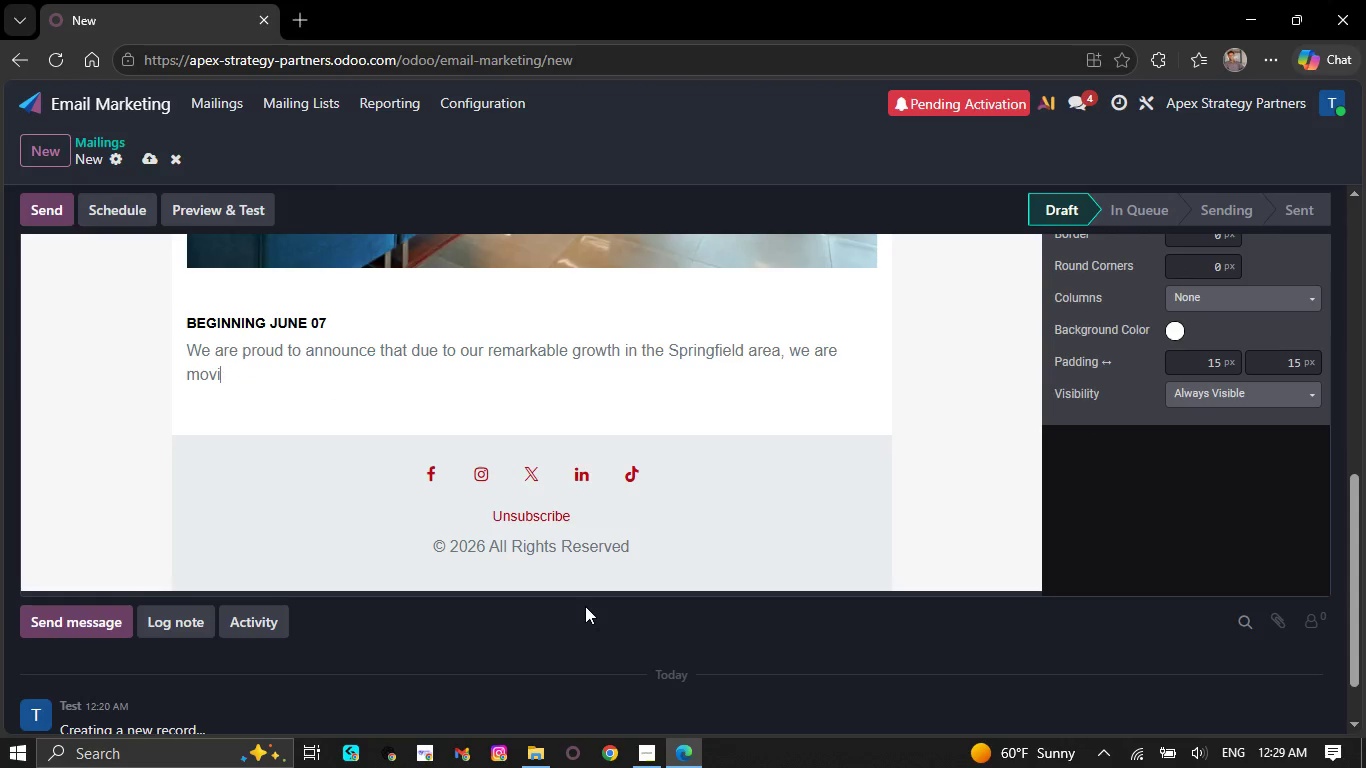 
hold_key(key=Backspace, duration=0.33)
 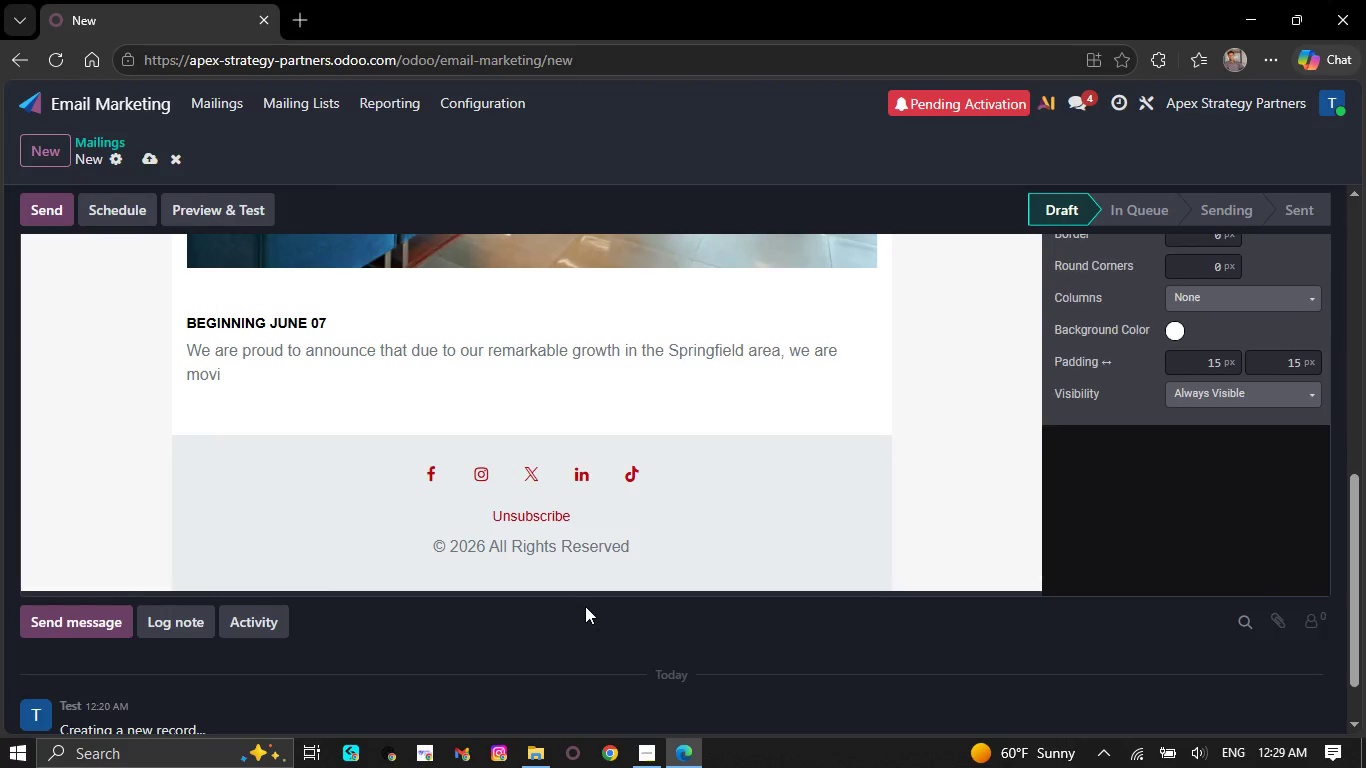 
hold_key(key=Backspace, duration=1.5)
 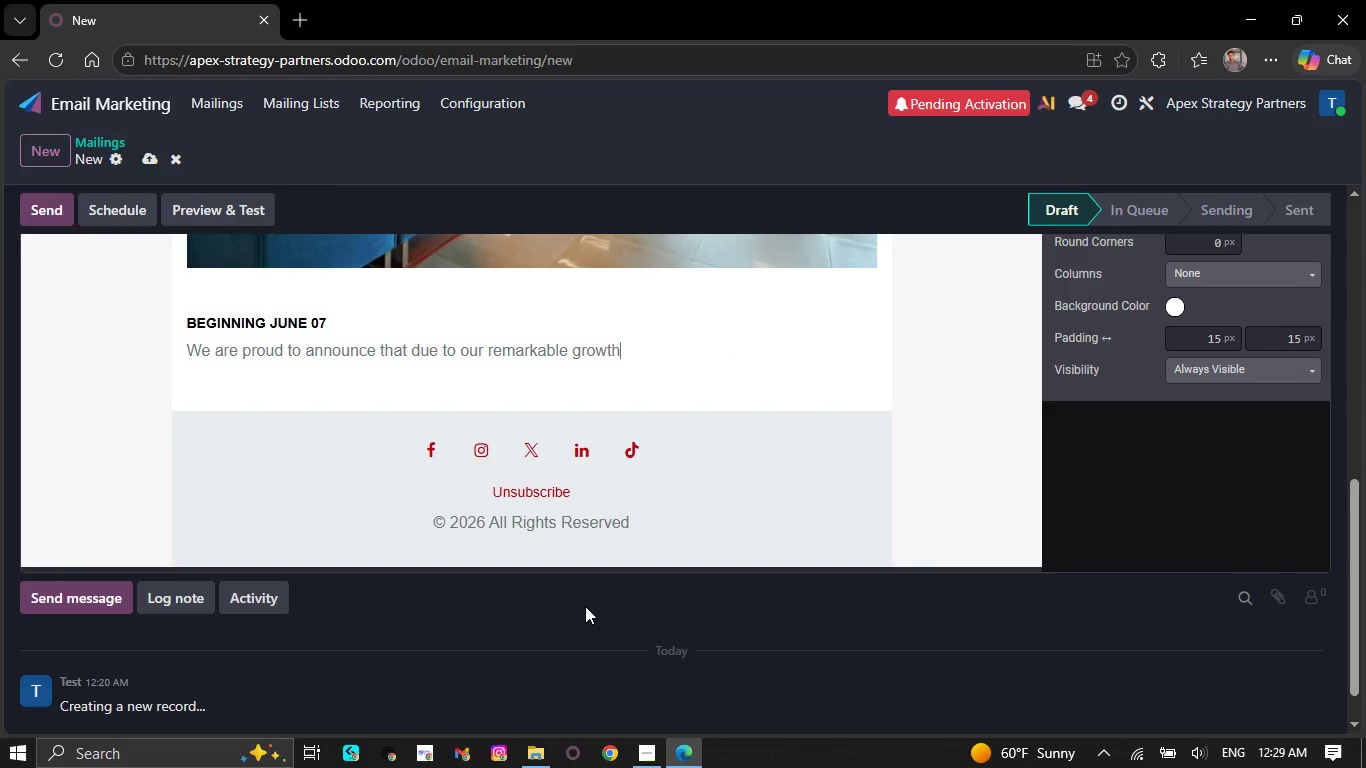 
key(Backspace)
 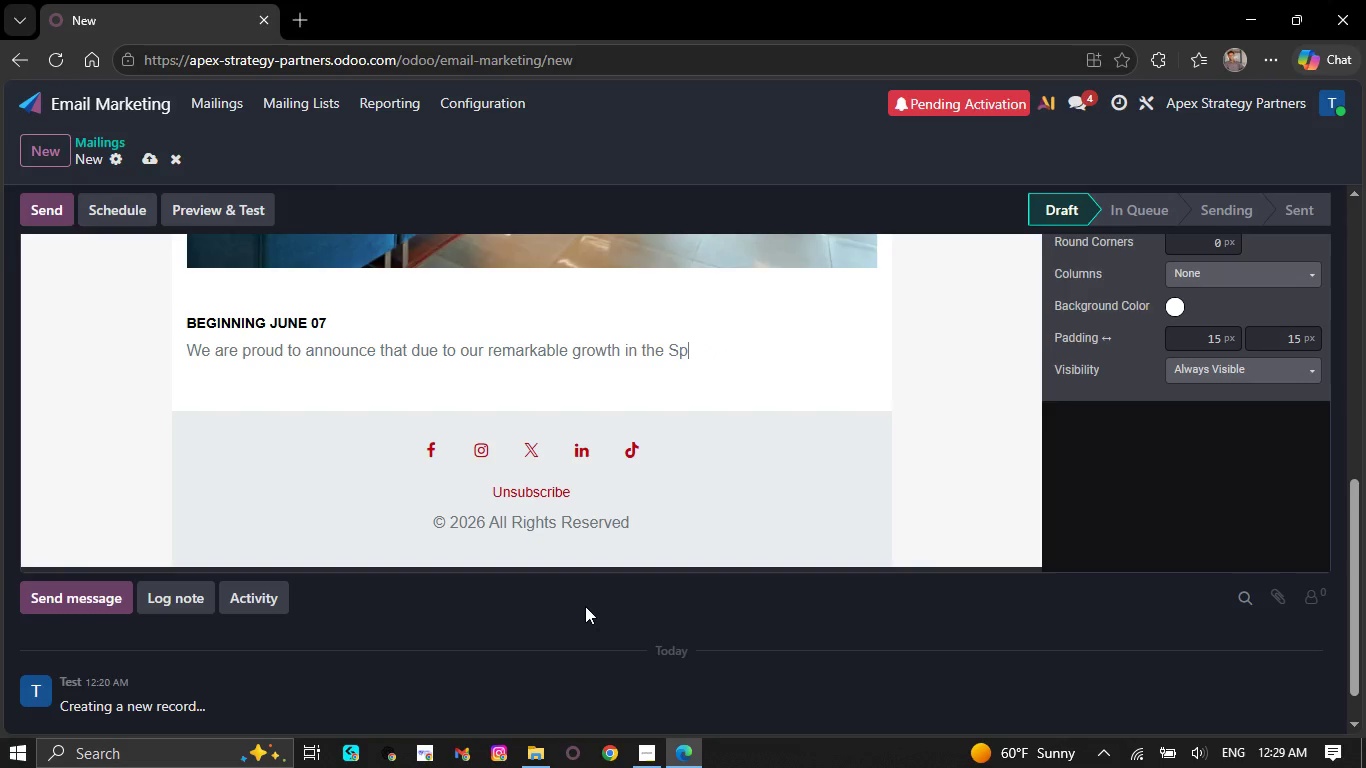 
key(Backspace)
 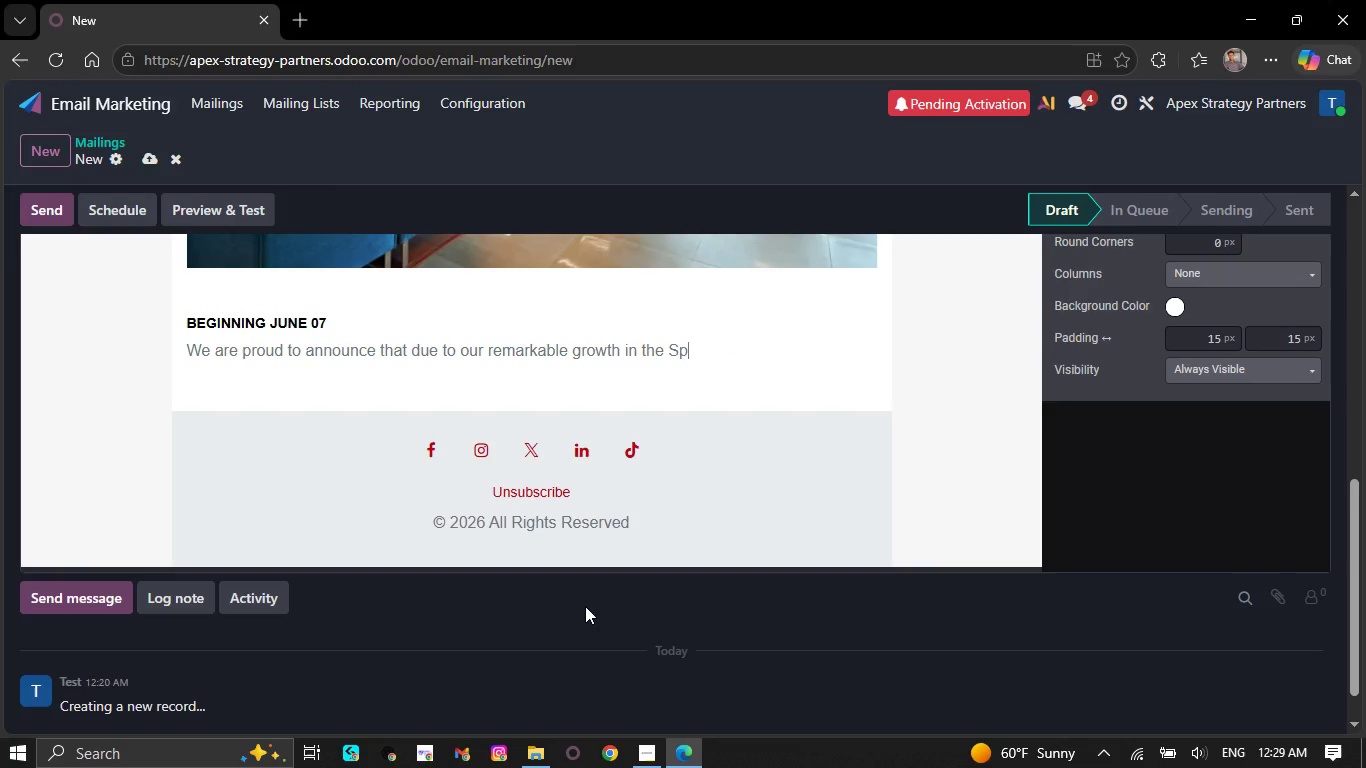 
key(Backspace)
 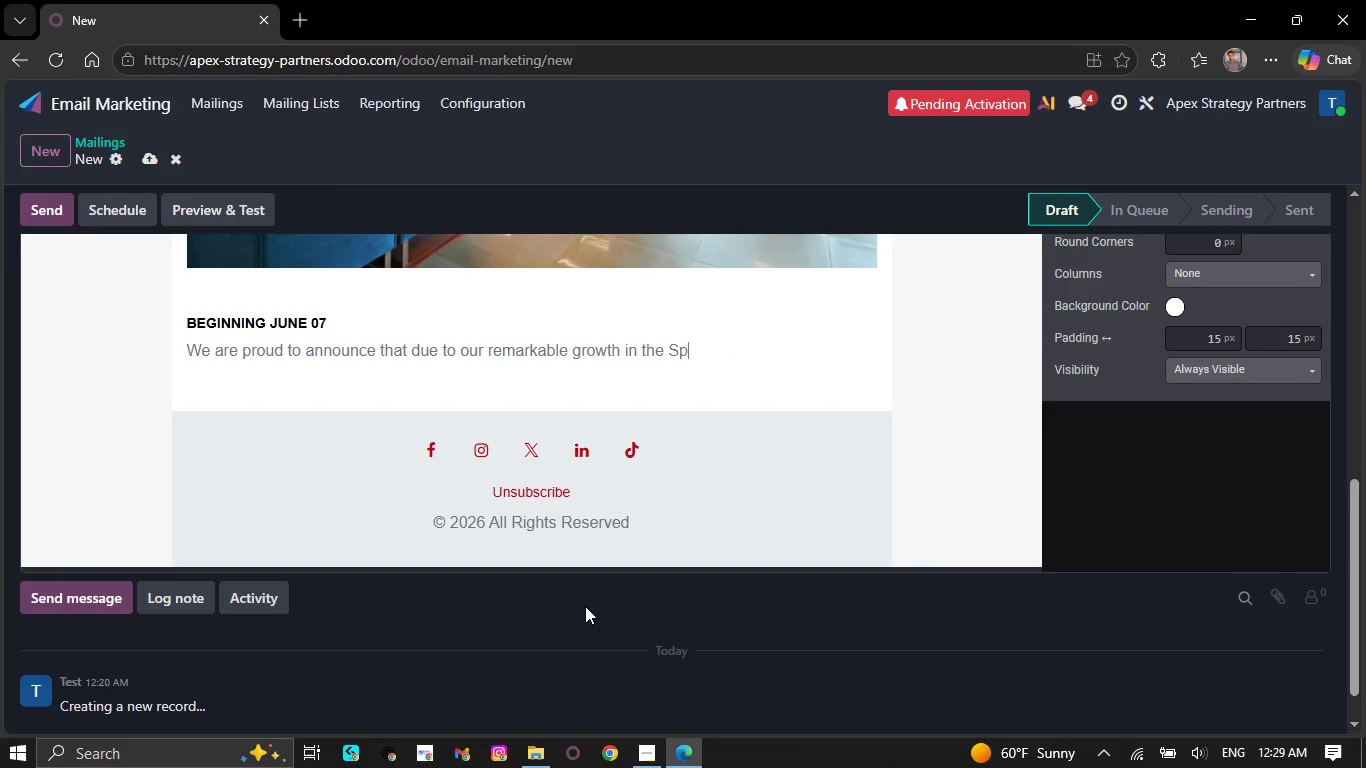 
key(Backspace)
 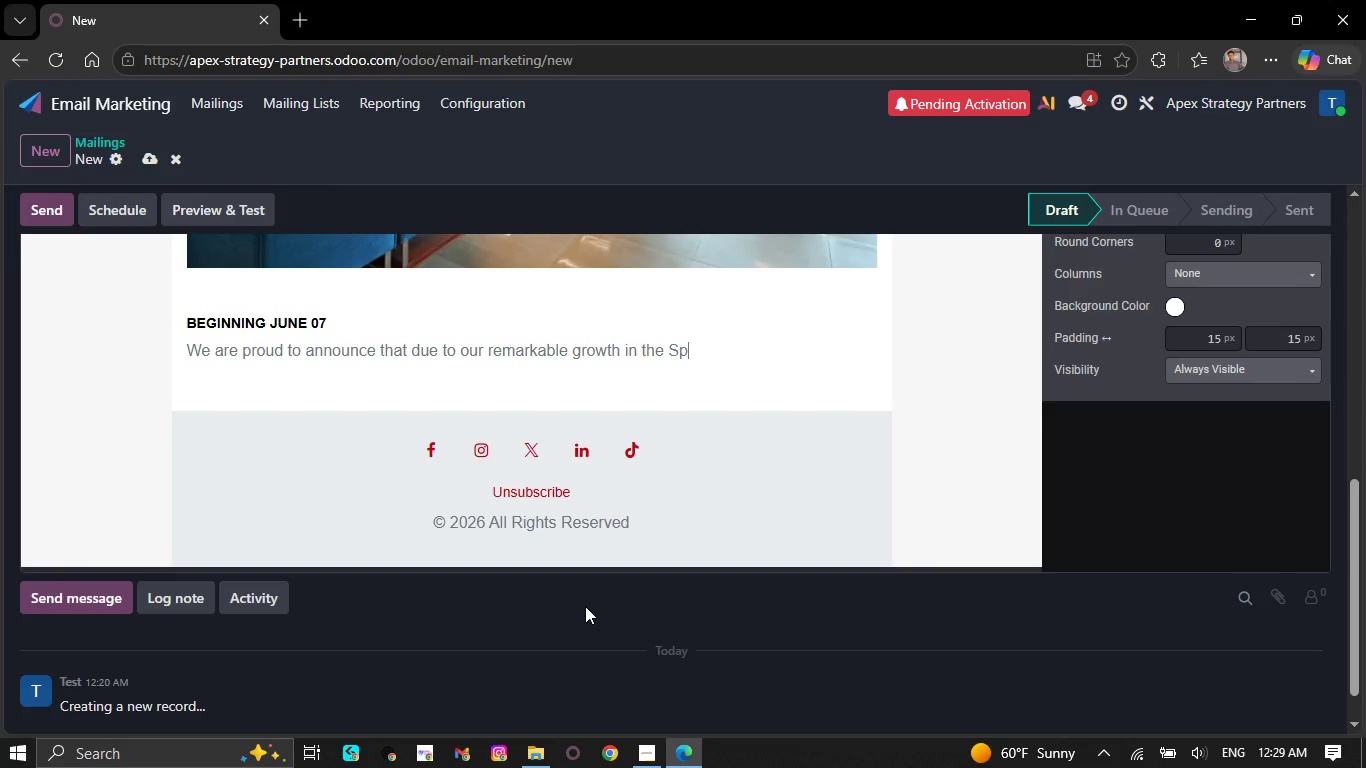 
key(Backspace)
 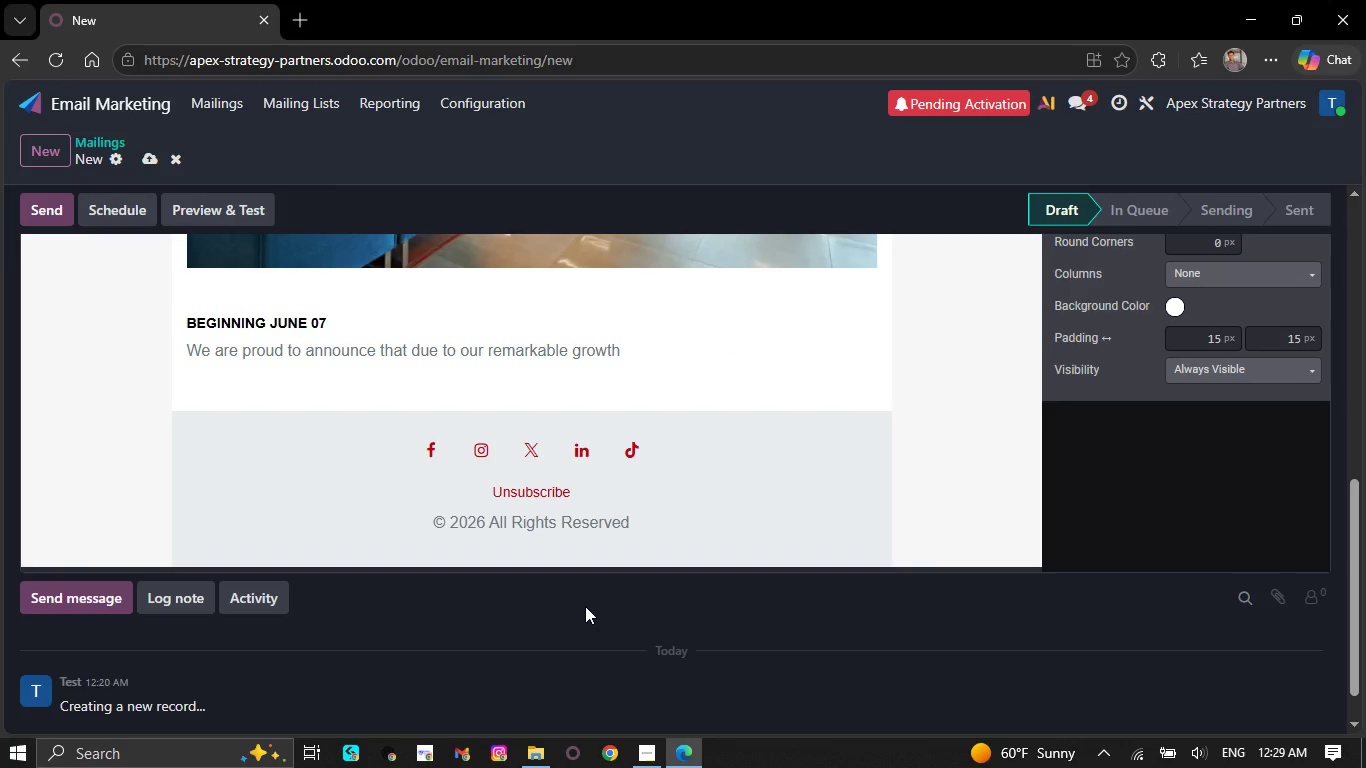 
hold_key(key=Backspace, duration=1.5)
 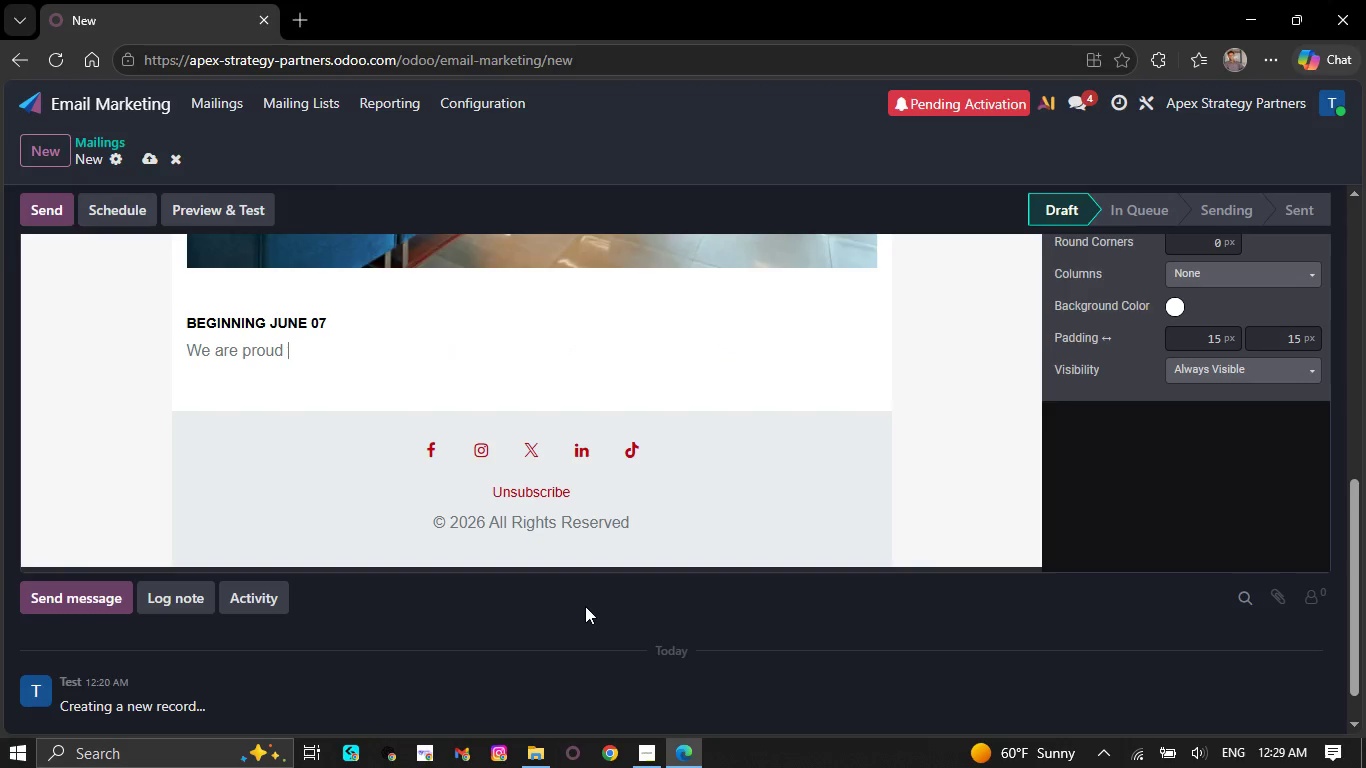 
hold_key(key=Backspace, duration=0.5)
 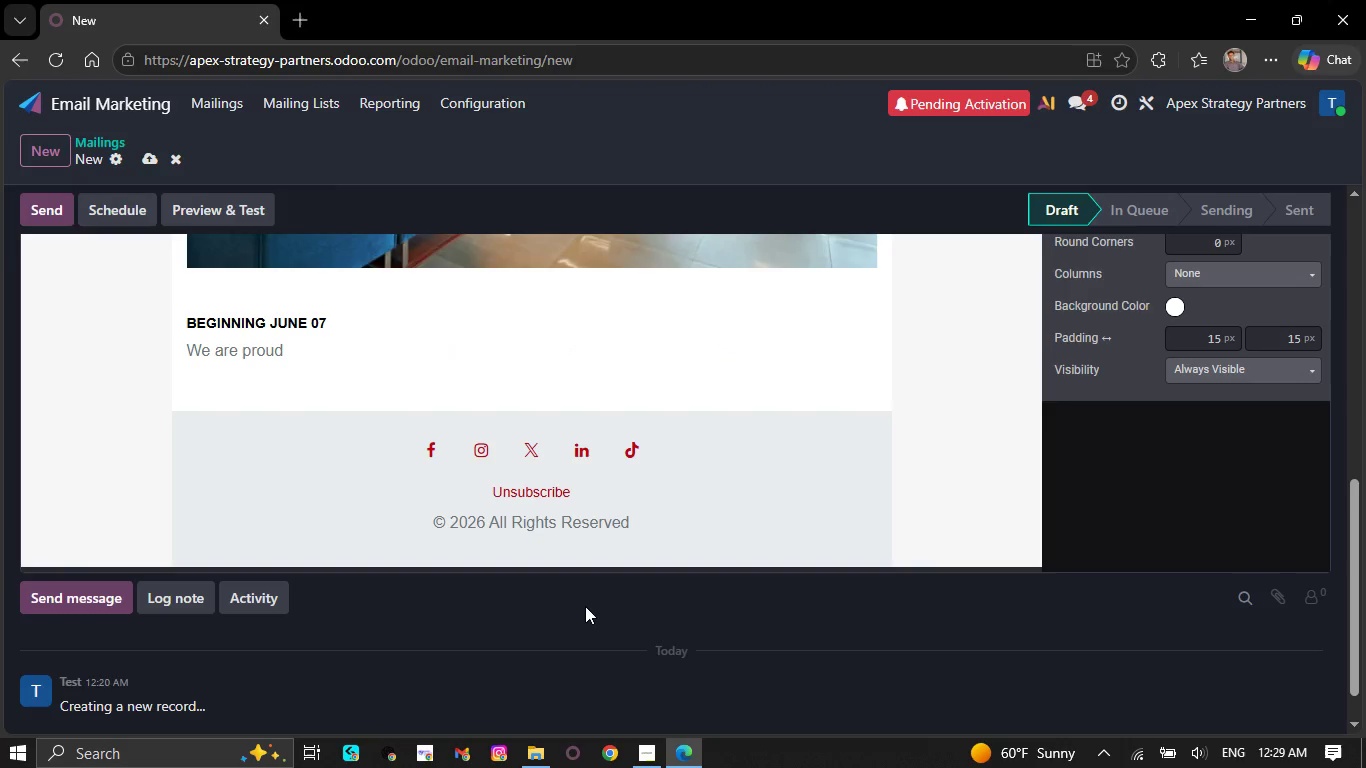 
key(Backspace)
 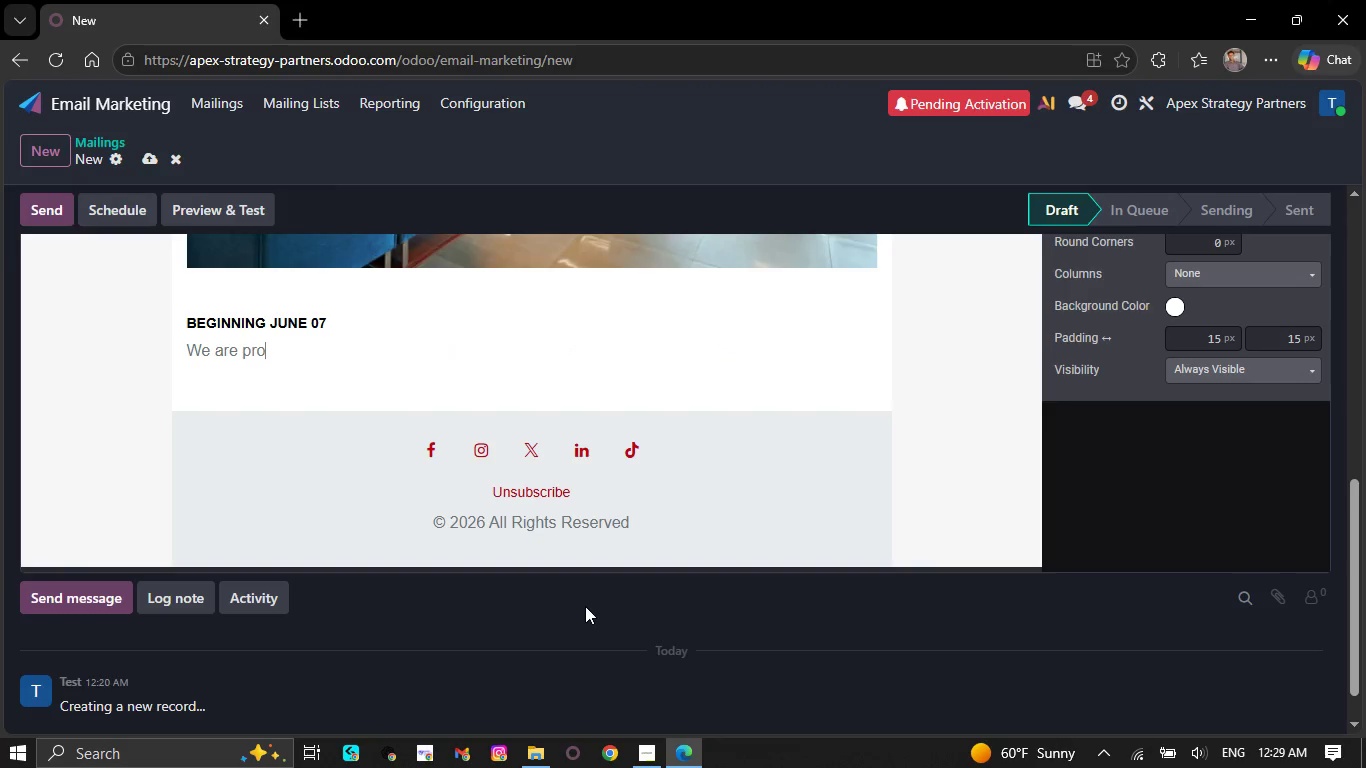 
key(Backspace)
 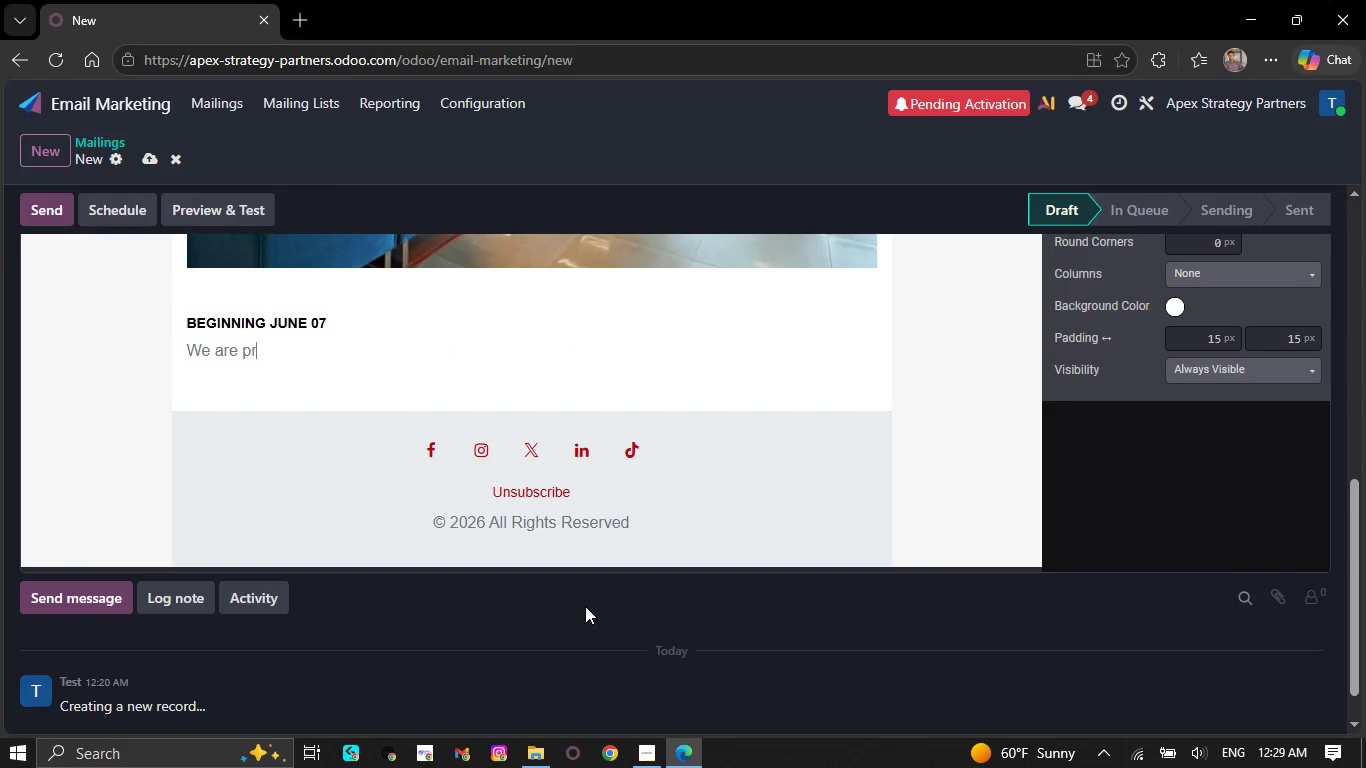 
key(Backspace)
 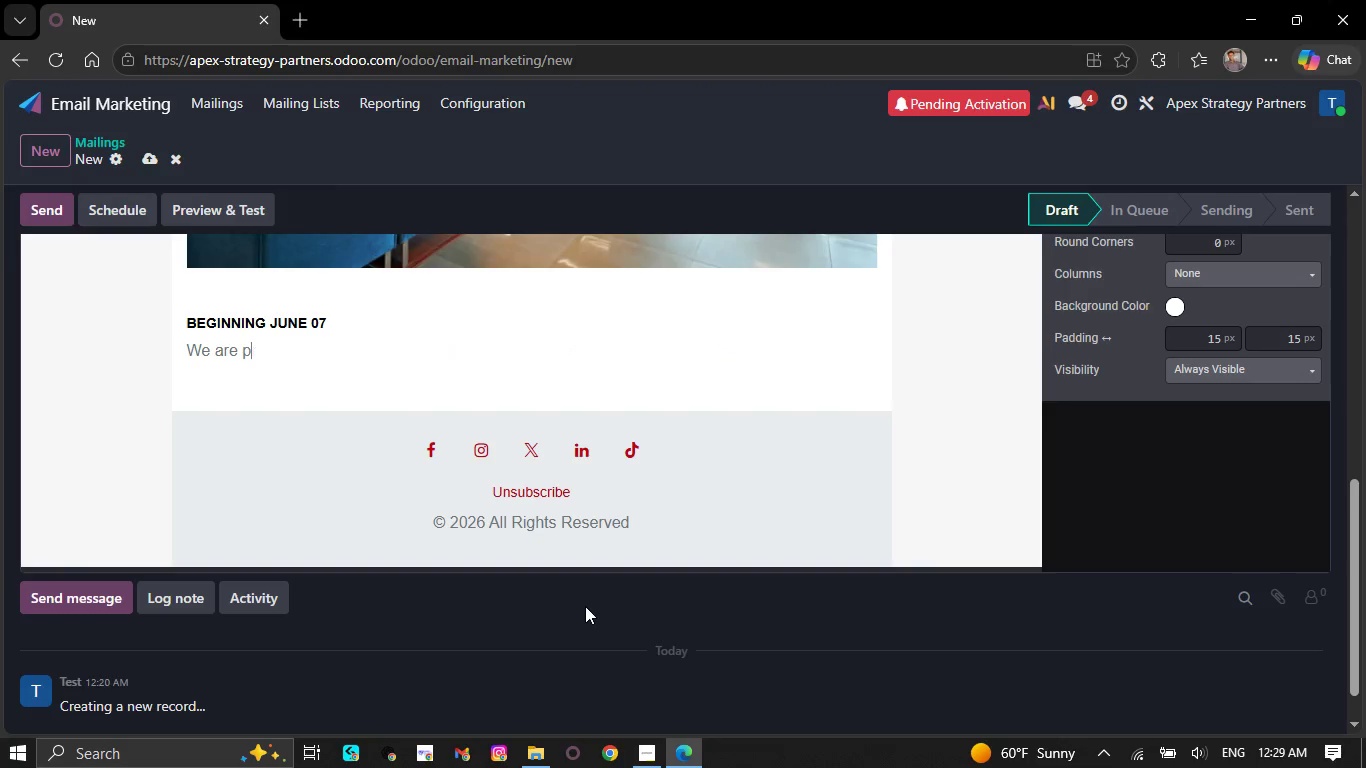 
key(Backspace)
 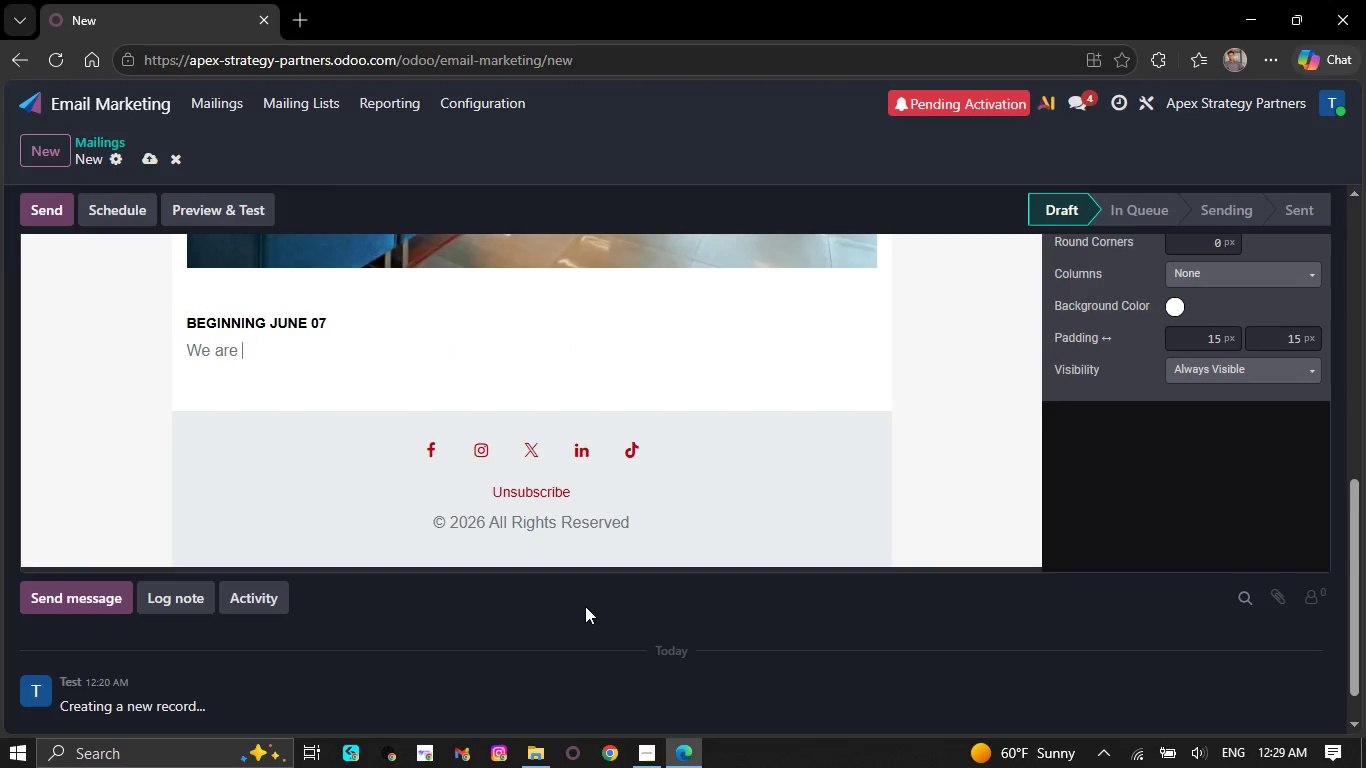 
key(Backspace)
 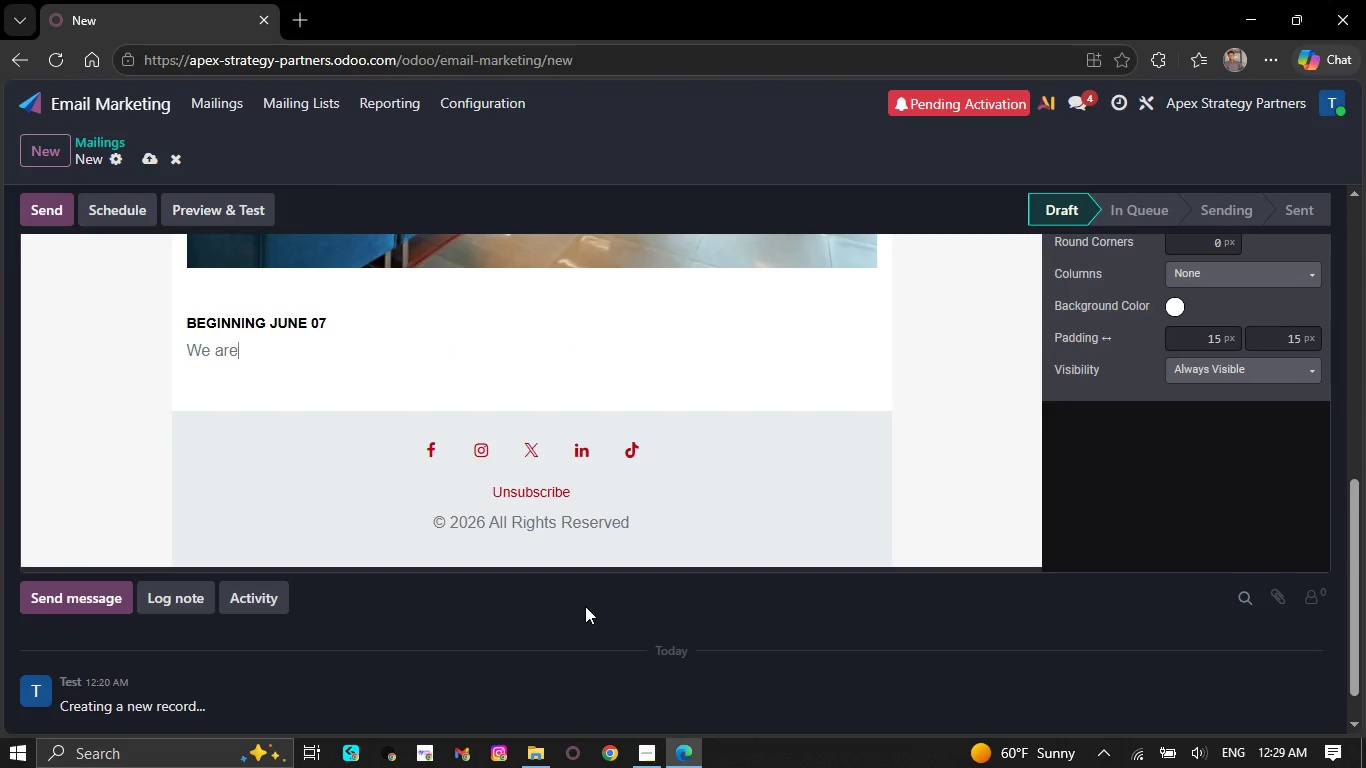 
key(Backspace)
 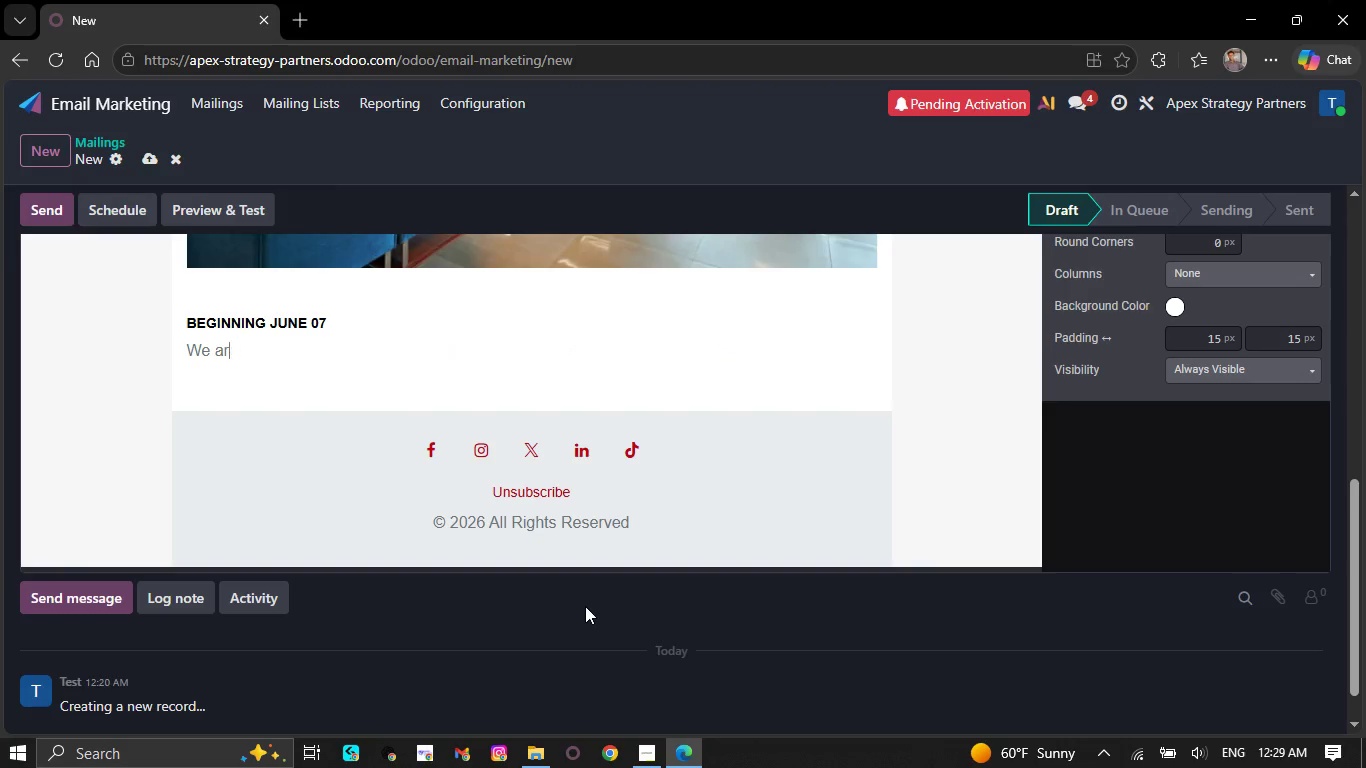 
key(Backspace)
 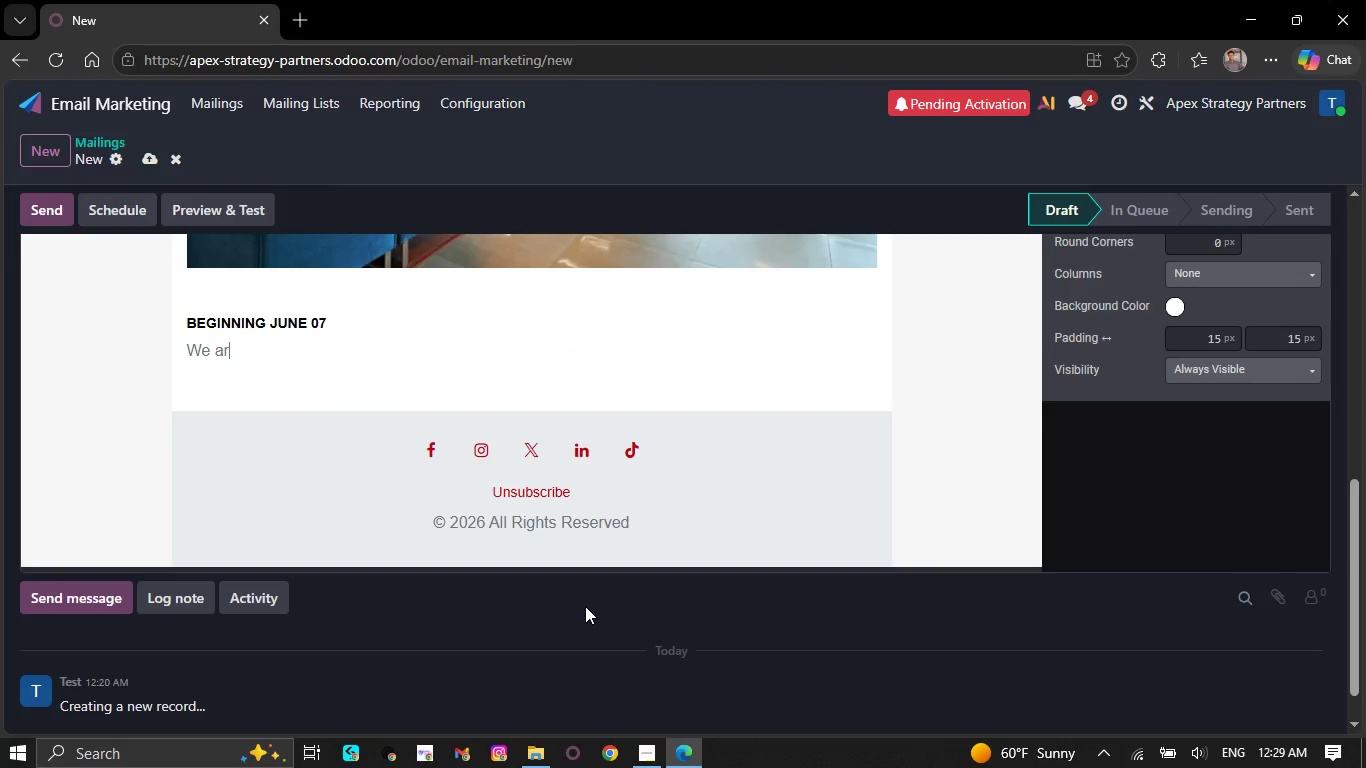 
key(Backspace)
 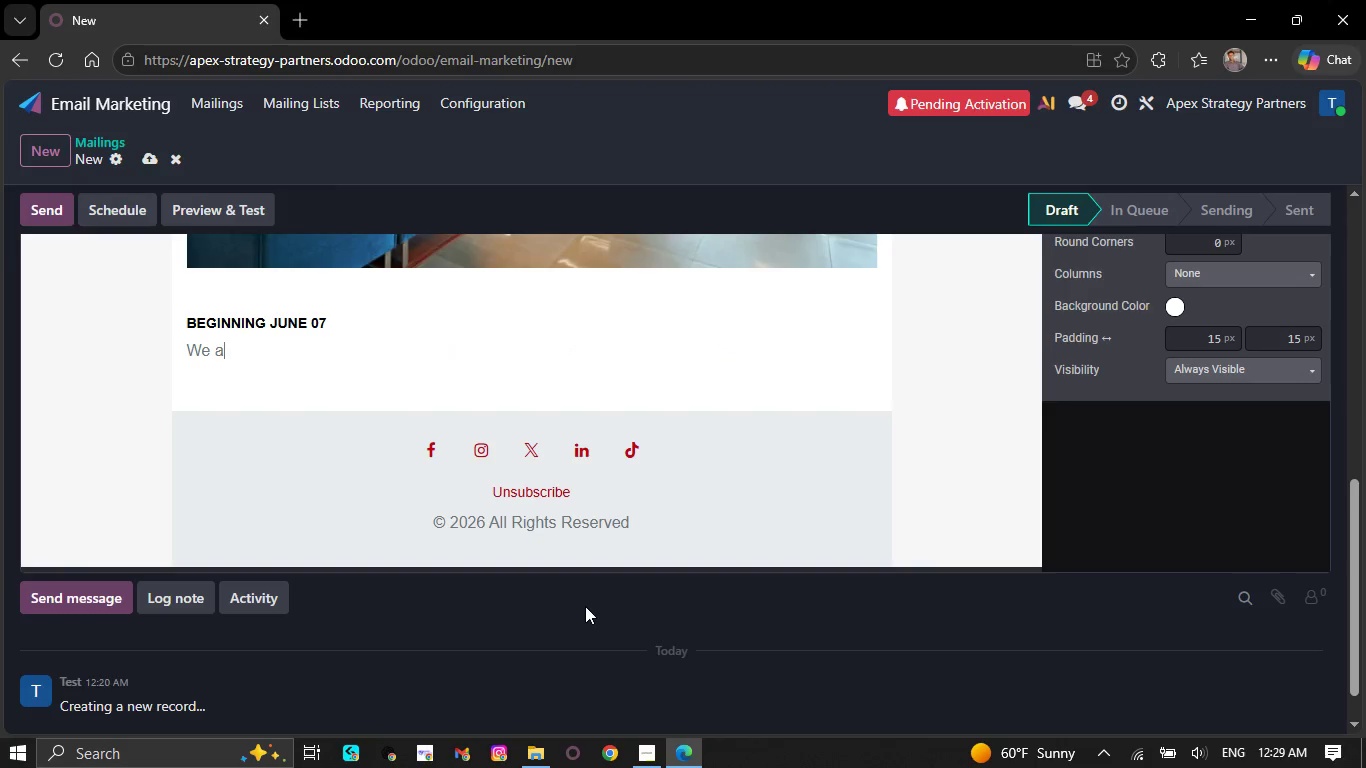 
key(Backspace)
 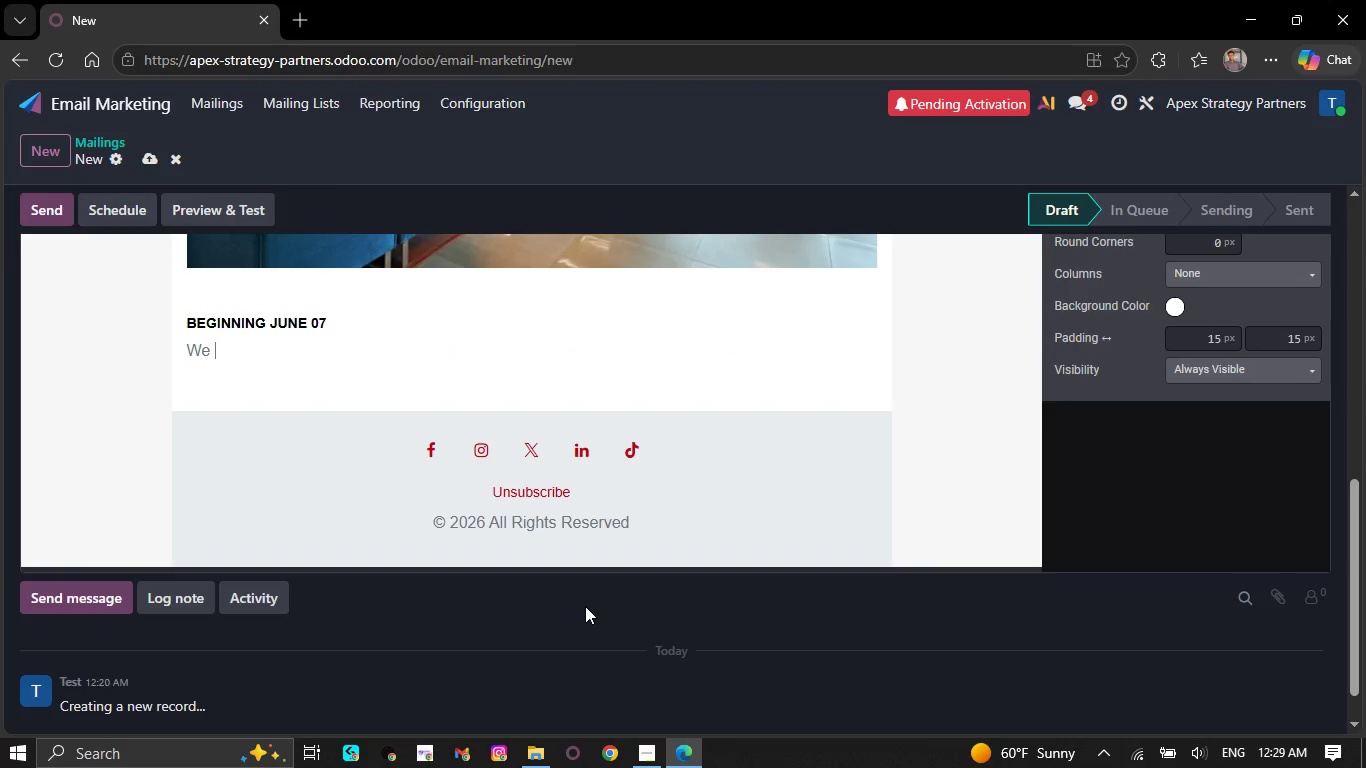 
key(Backspace)
 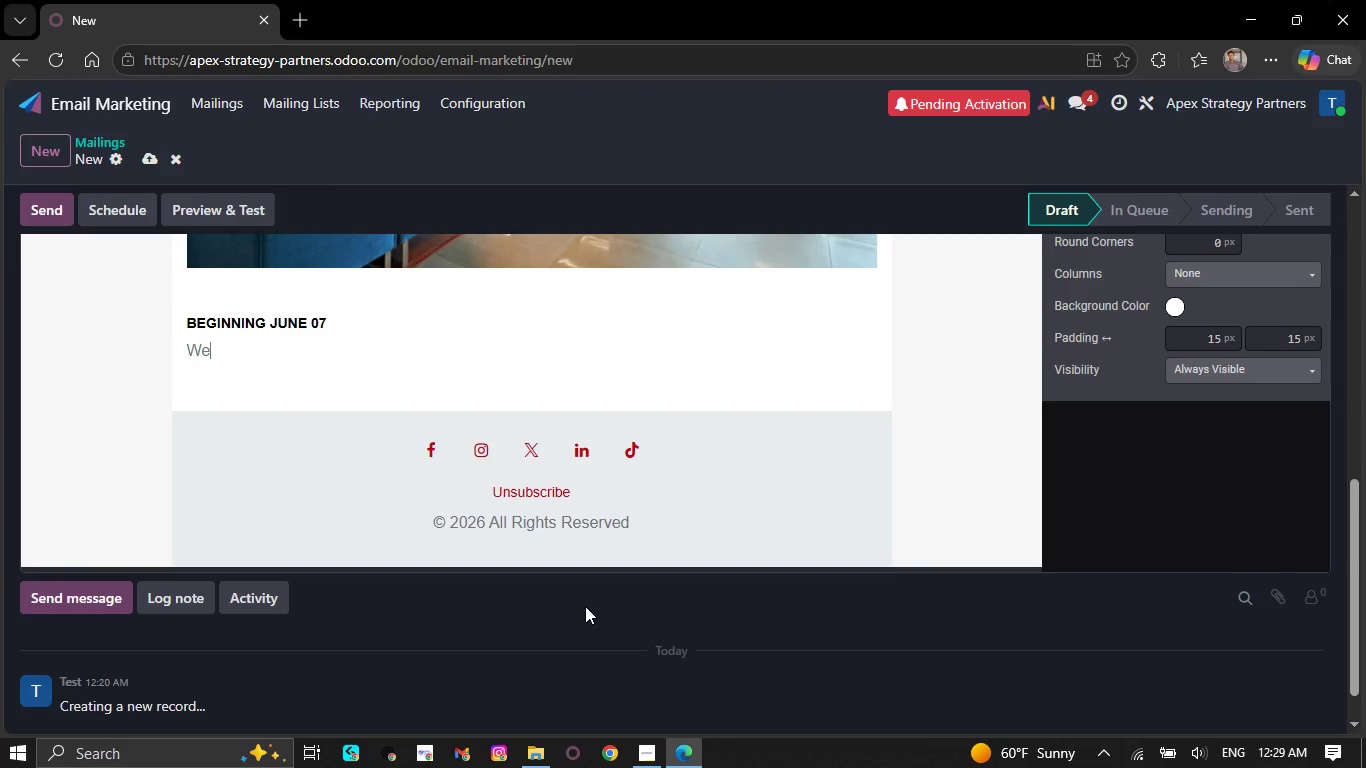 
key(Backspace)
 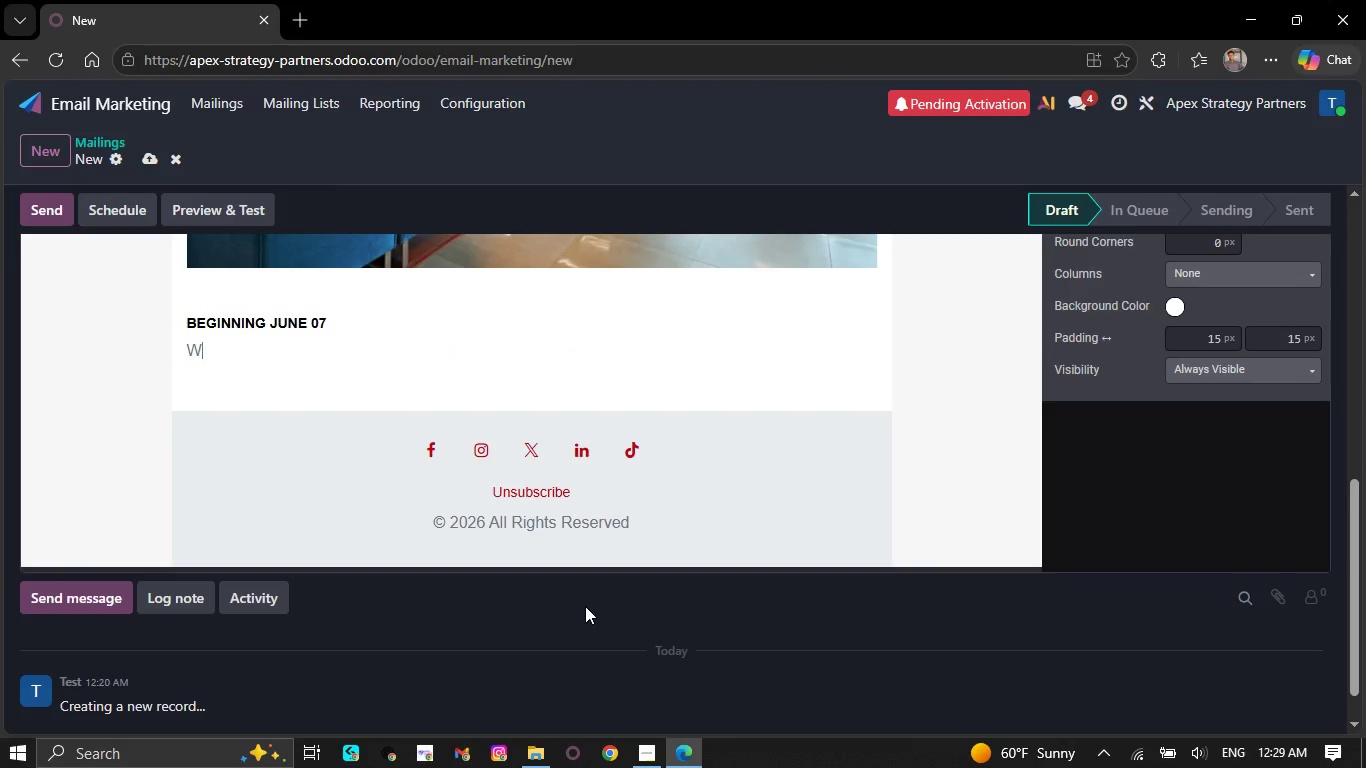 
key(Backspace)
 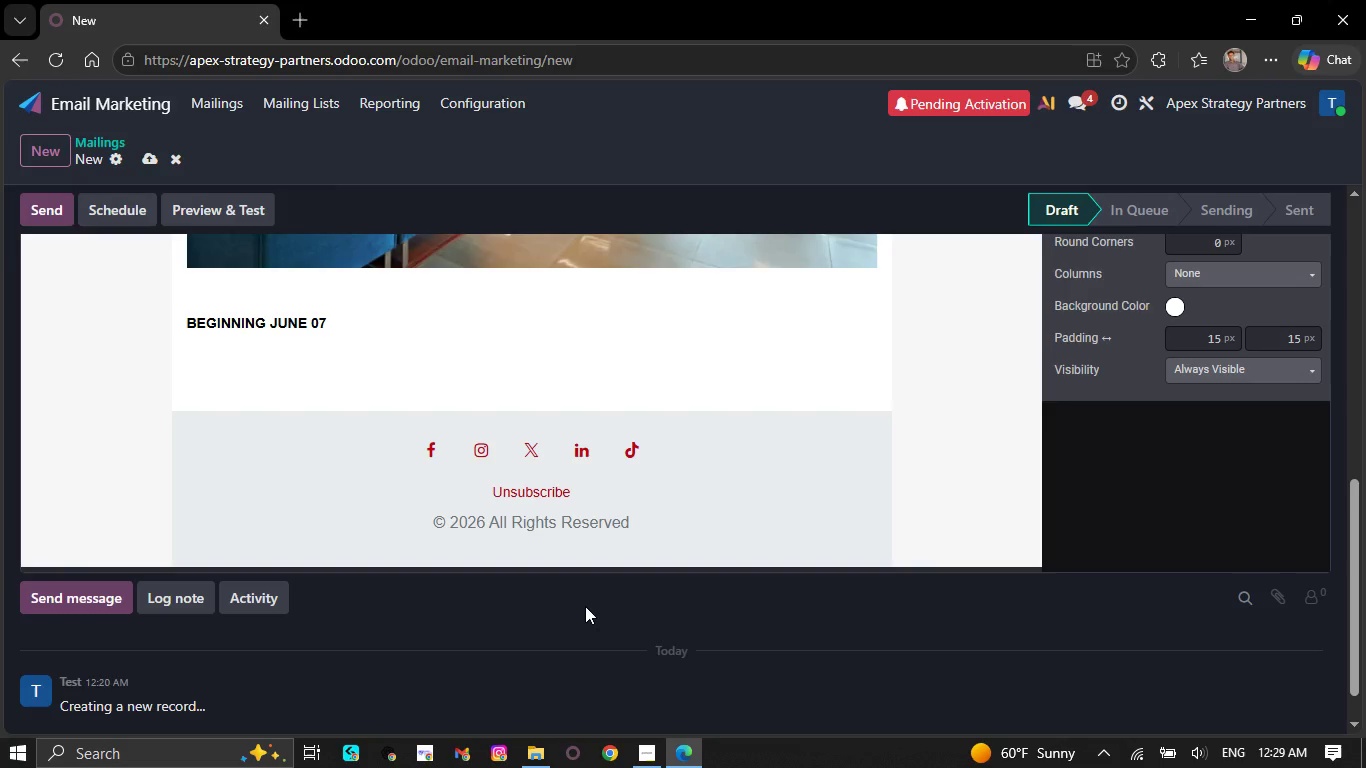 
wait(9.02)
 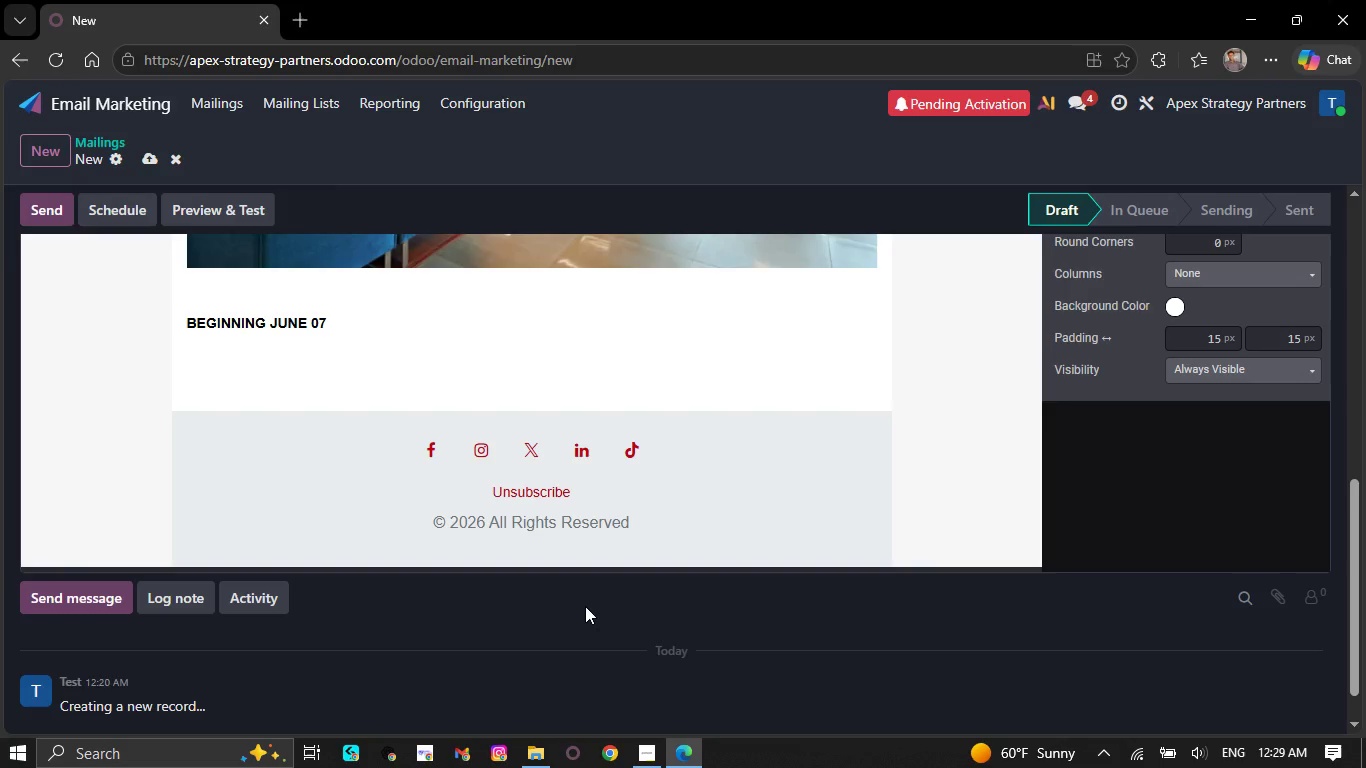 
double_click([1139, 202])
 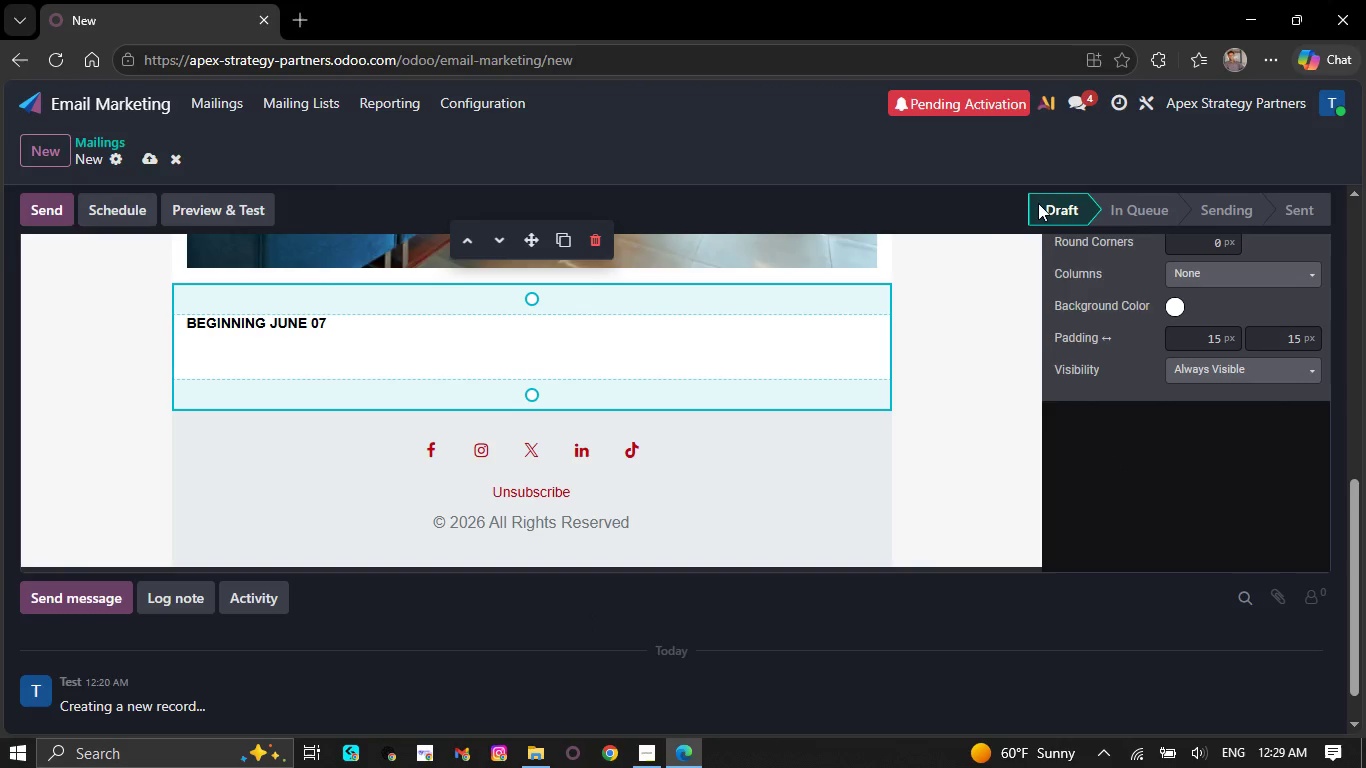 
scroll: coordinate [897, 368], scroll_direction: up, amount: 4.0
 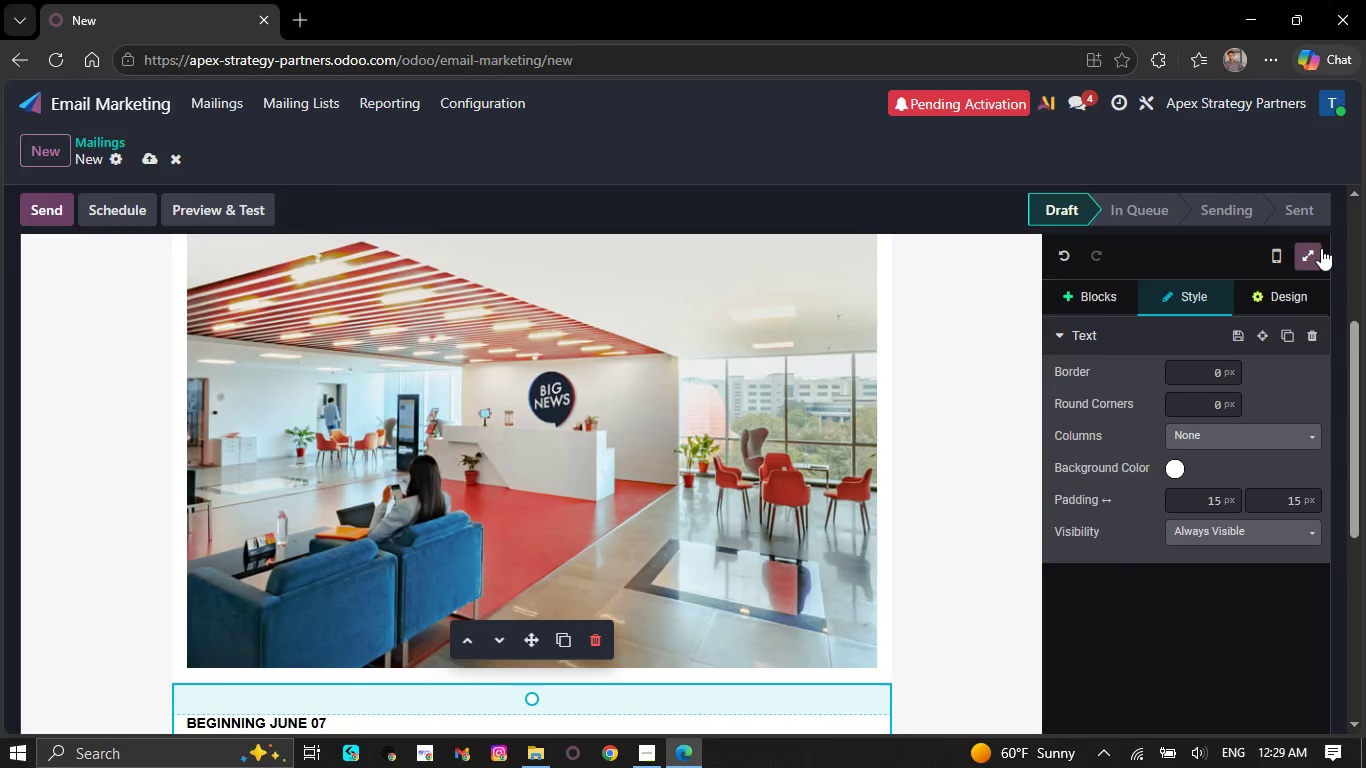 
left_click([1321, 248])
 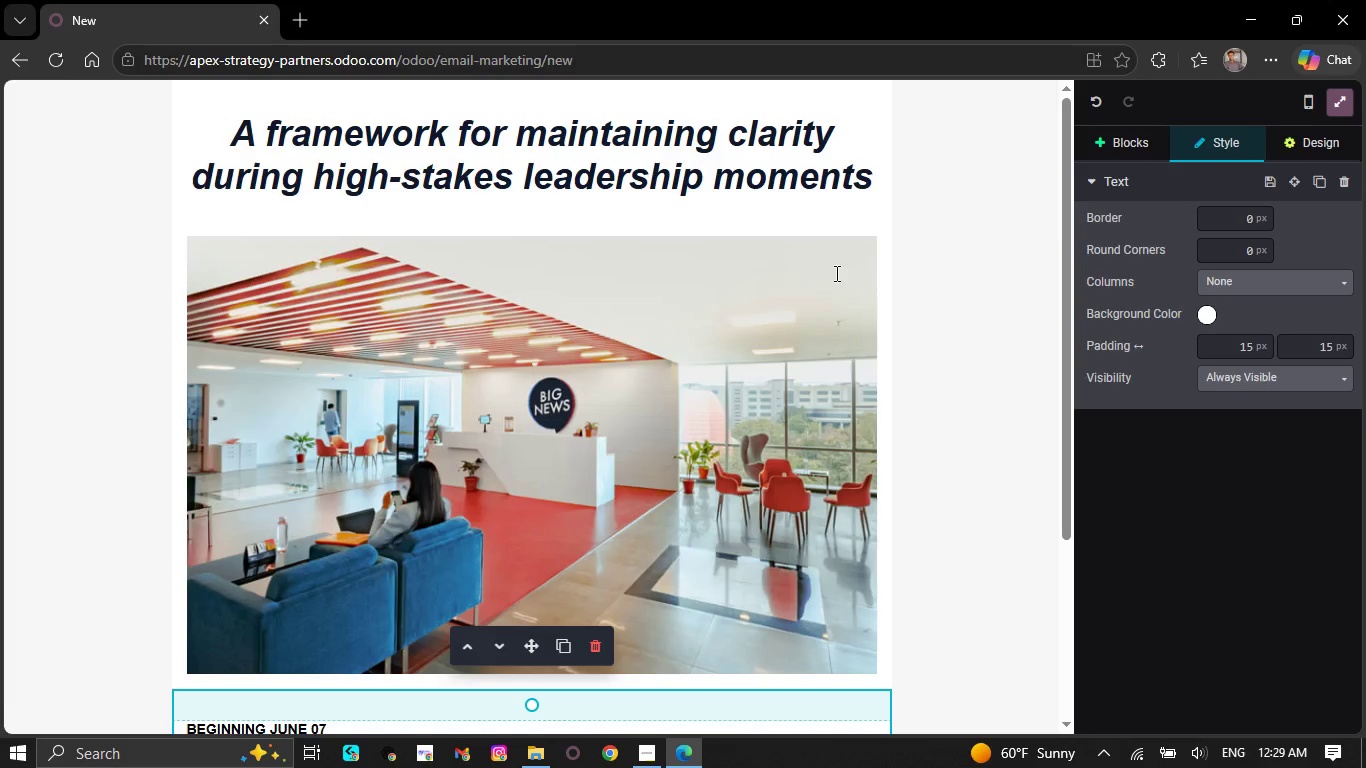 
scroll: coordinate [788, 383], scroll_direction: down, amount: 1.0
 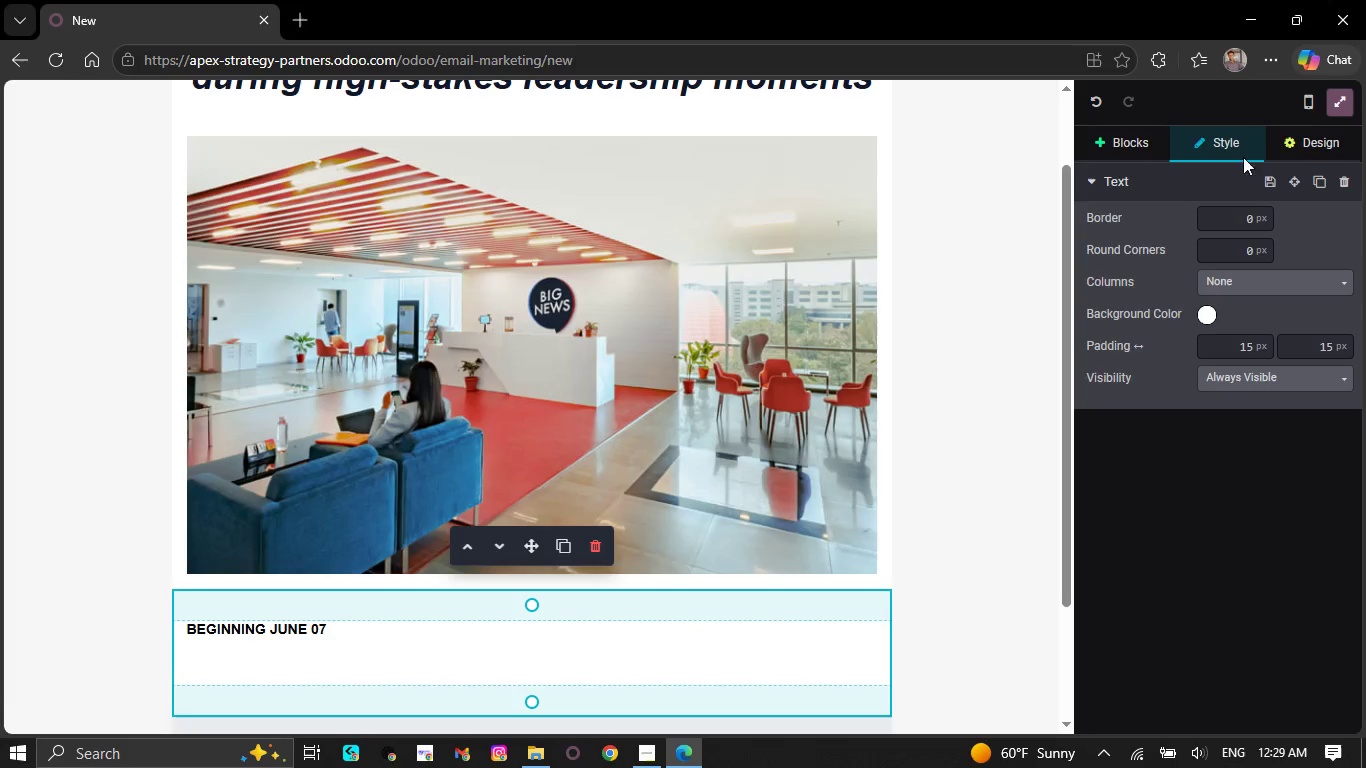 
left_click([1287, 134])
 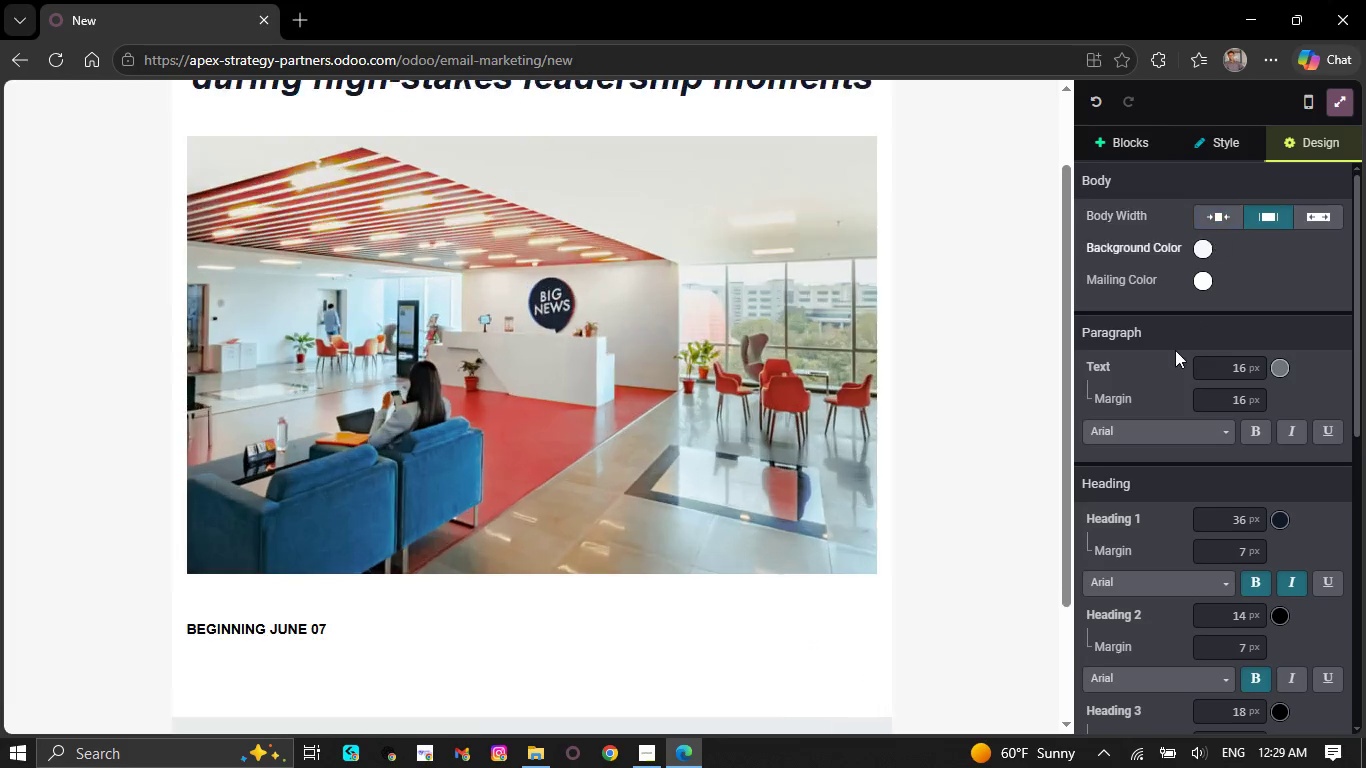 
scroll: coordinate [1172, 369], scroll_direction: down, amount: 10.0
 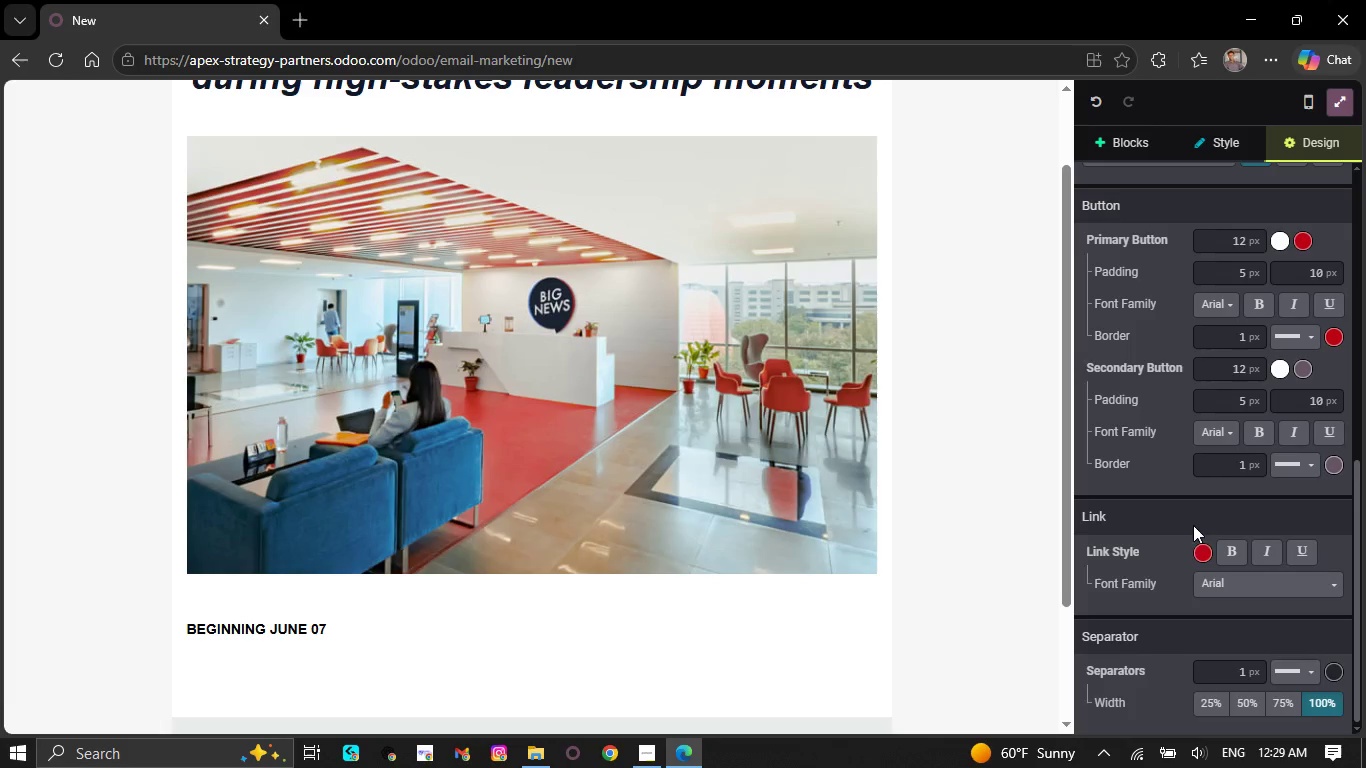 
scroll: coordinate [1306, 281], scroll_direction: up, amount: 9.0
 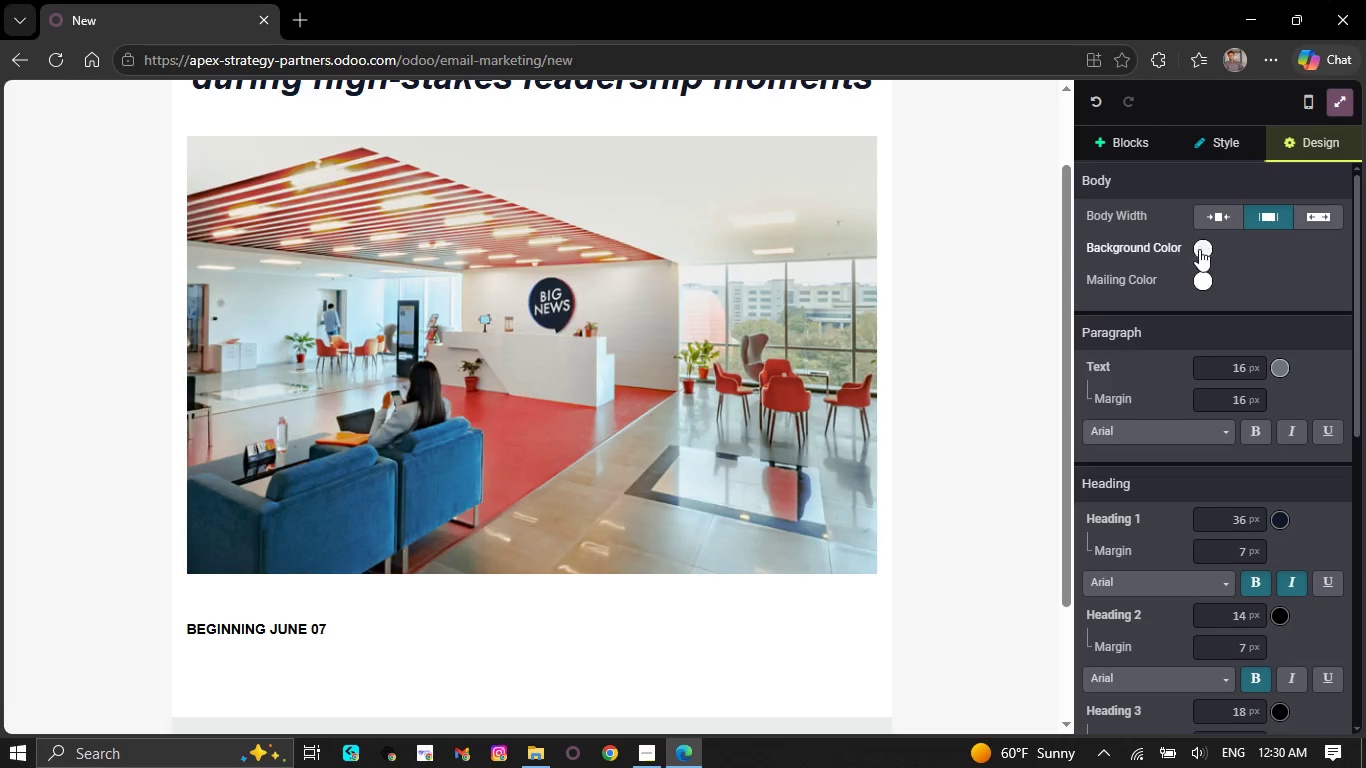 
left_click([1195, 278])
 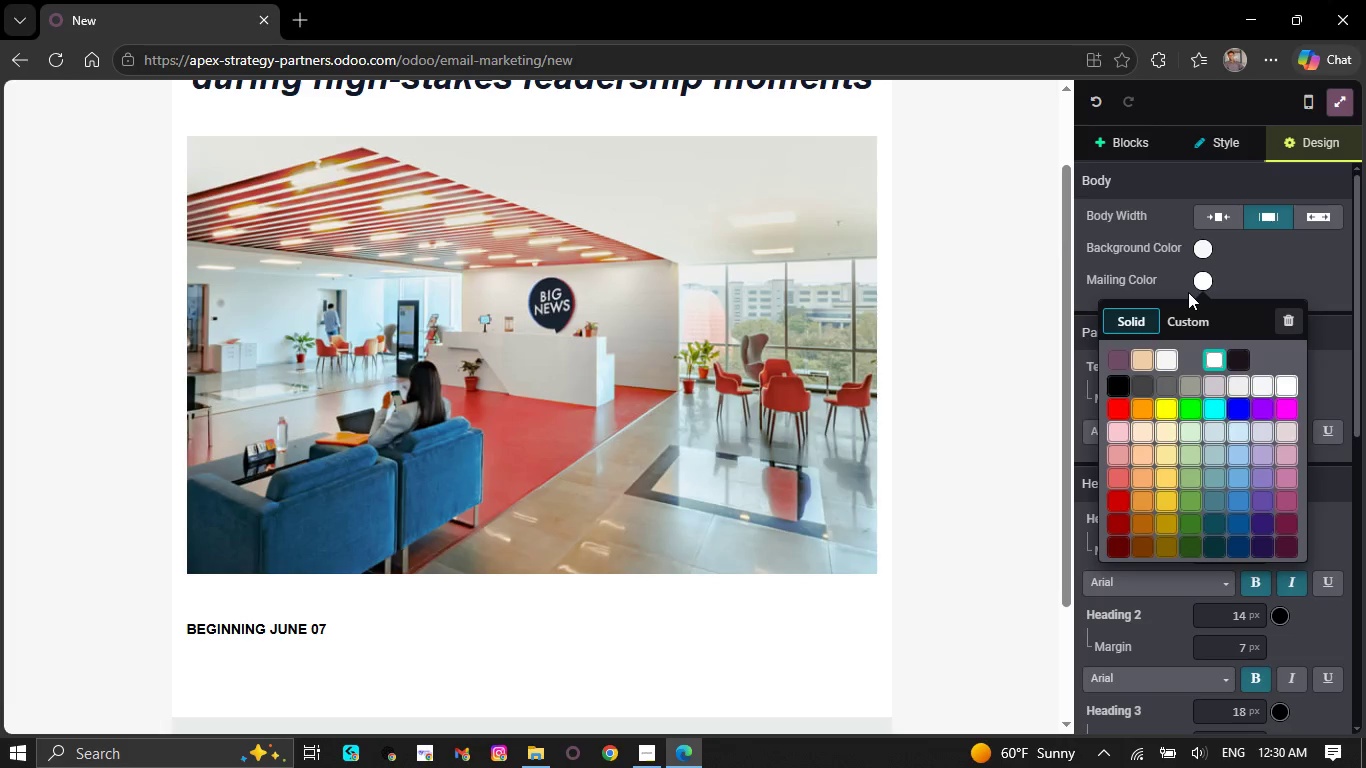 
wait(8.11)
 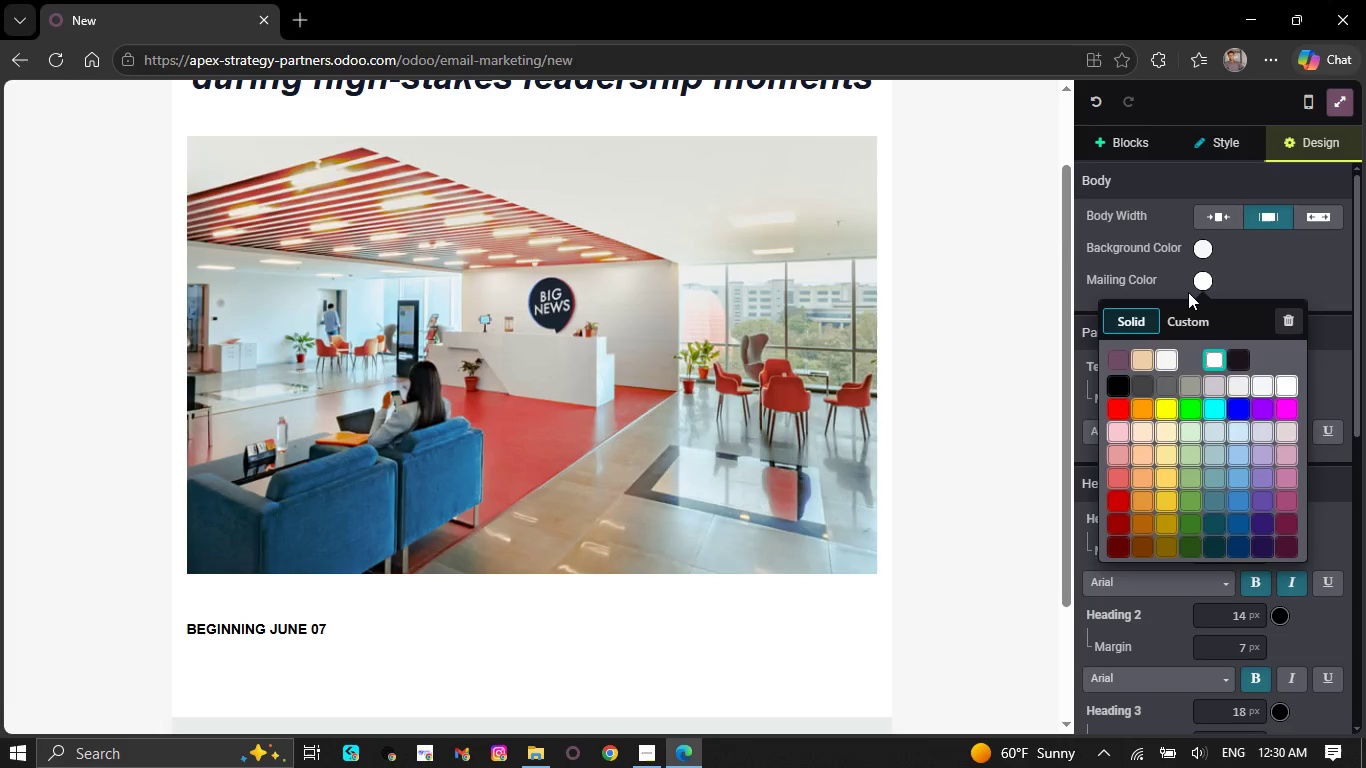 
key(Shift+3)
 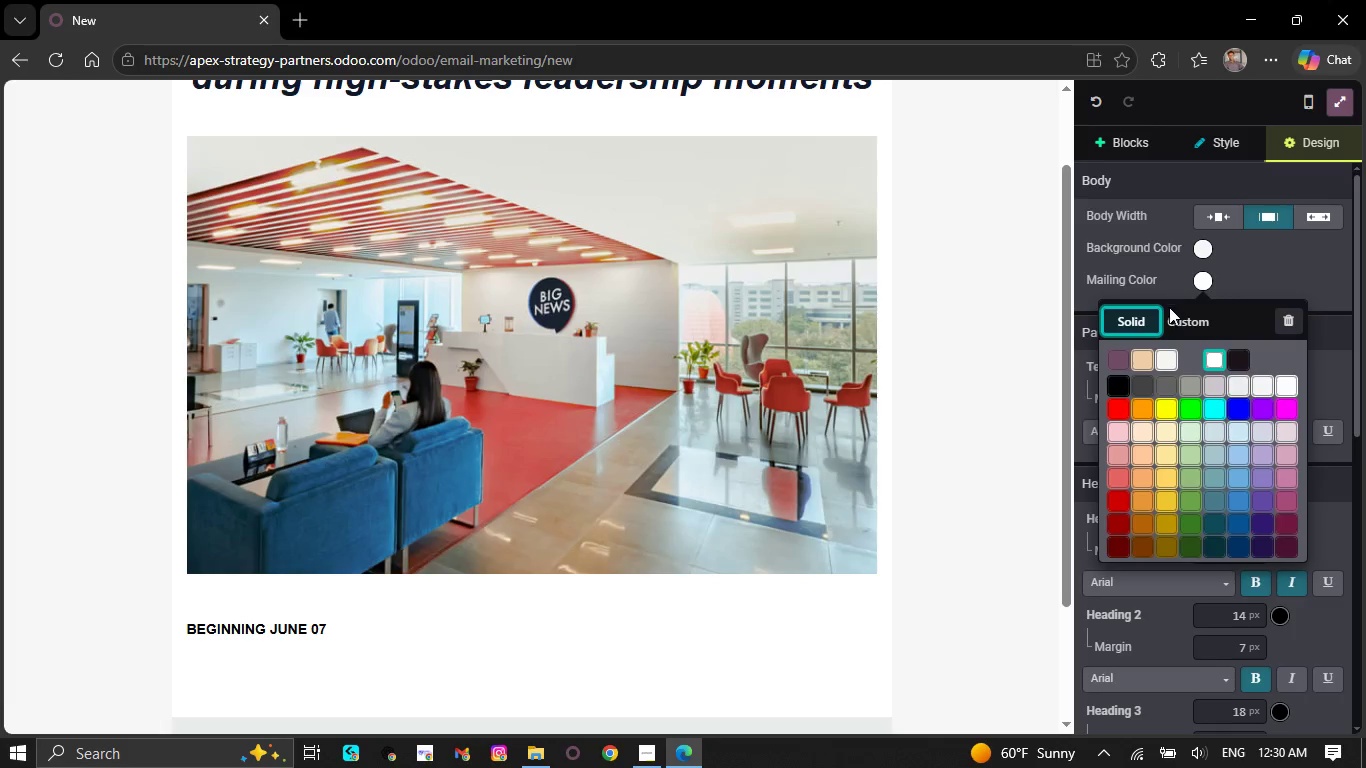 
left_click([1175, 326])
 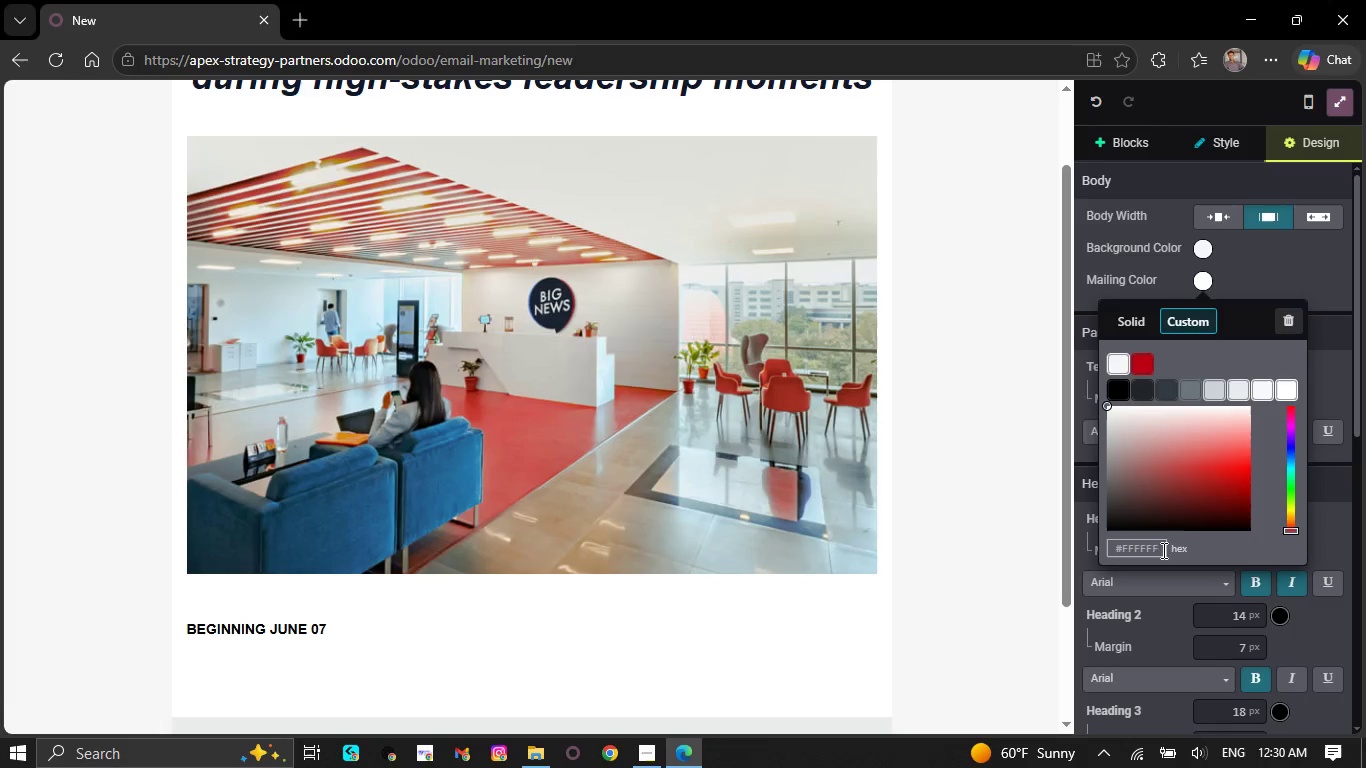 
left_click_drag(start_coordinate=[1150, 543], to_coordinate=[1079, 549])
 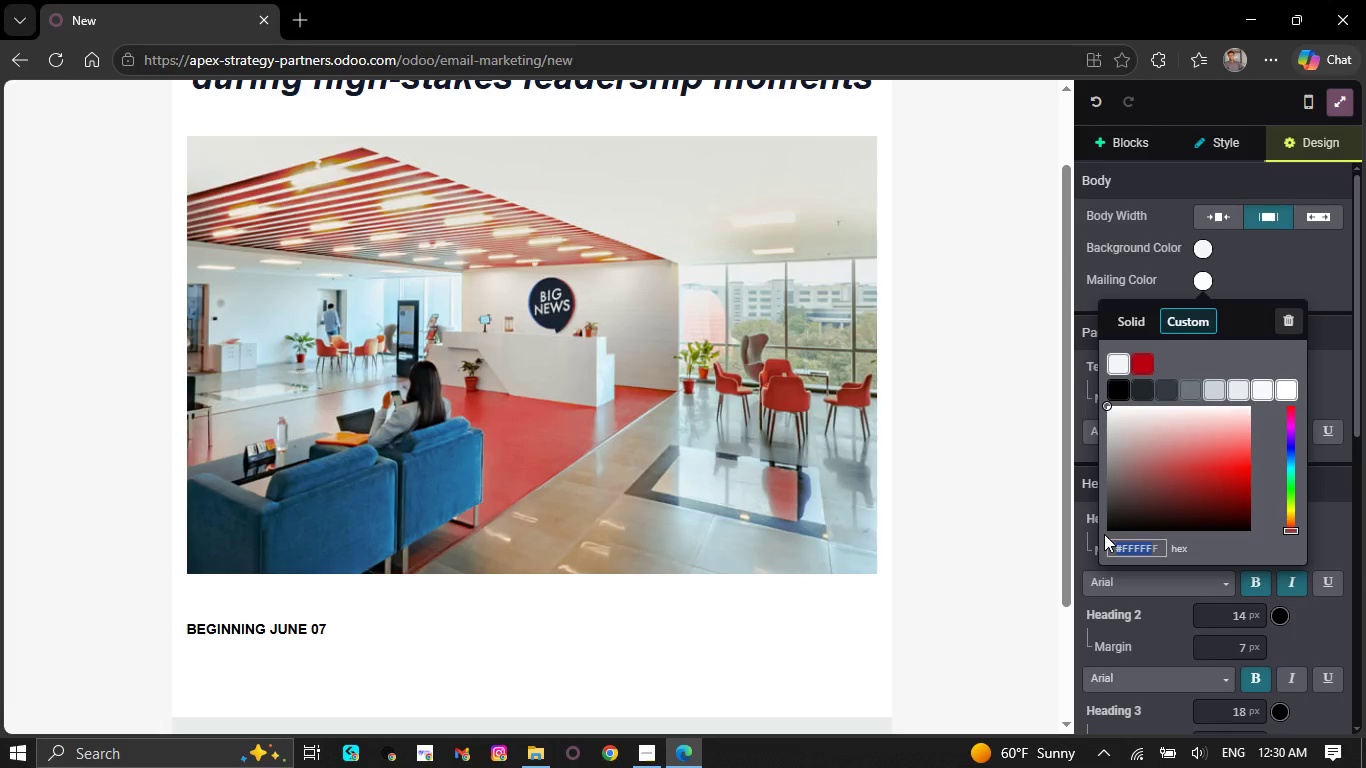 
key(Backspace)
 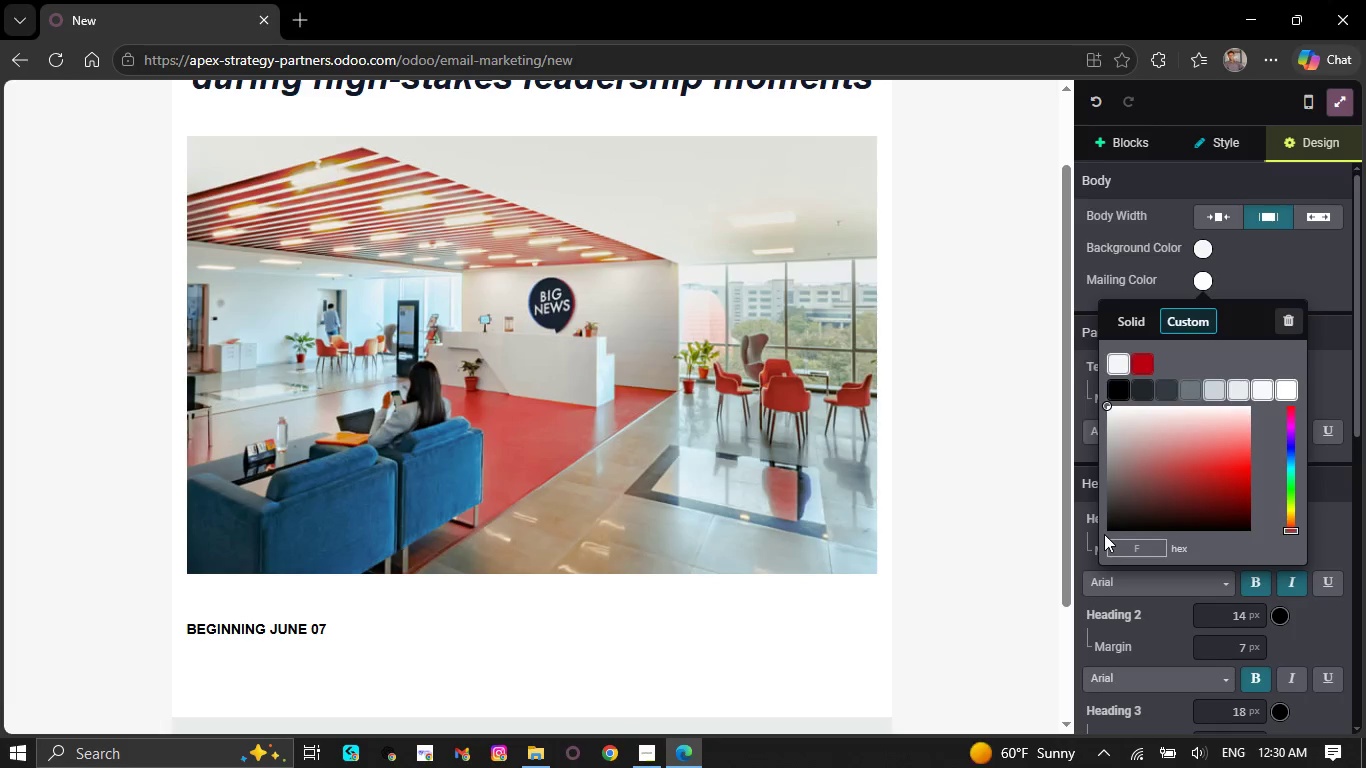 
key(ArrowRight)
 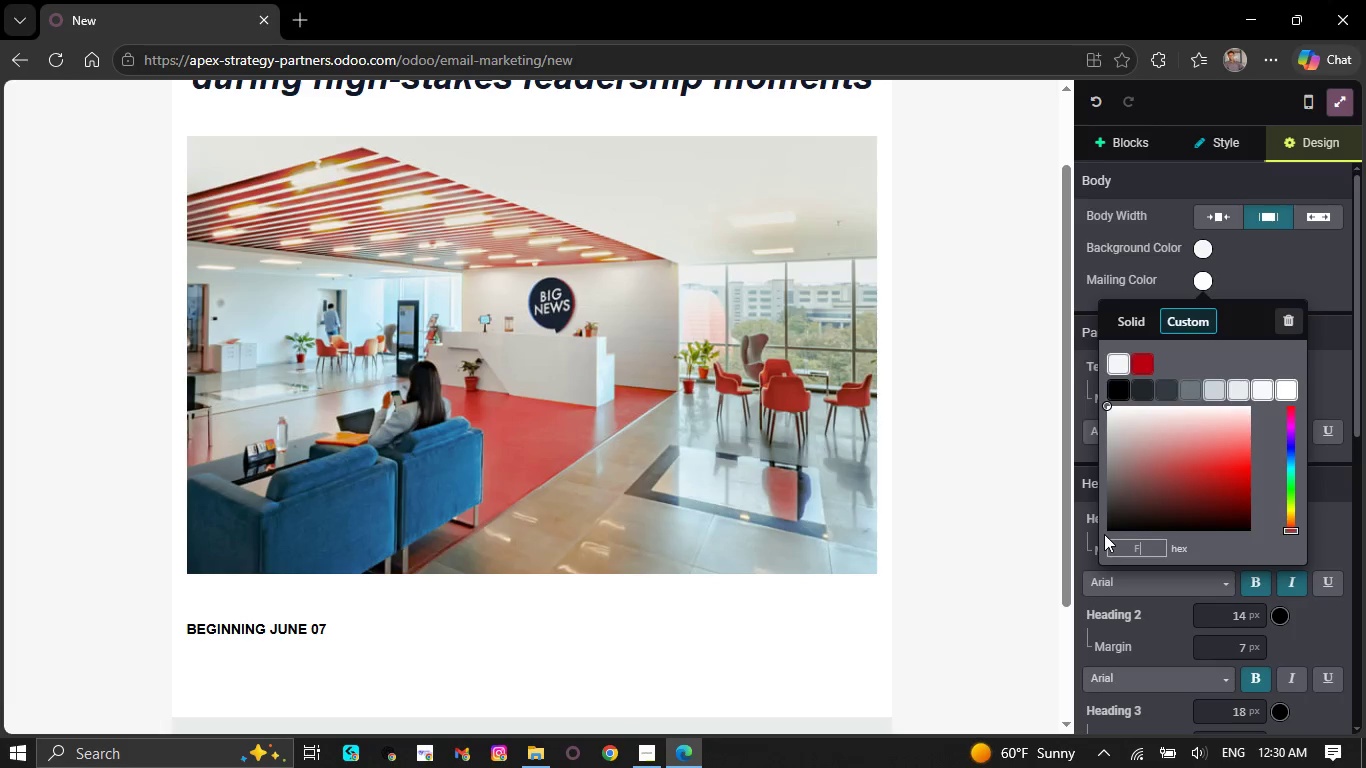 
key(Backspace)
type(#334155)
 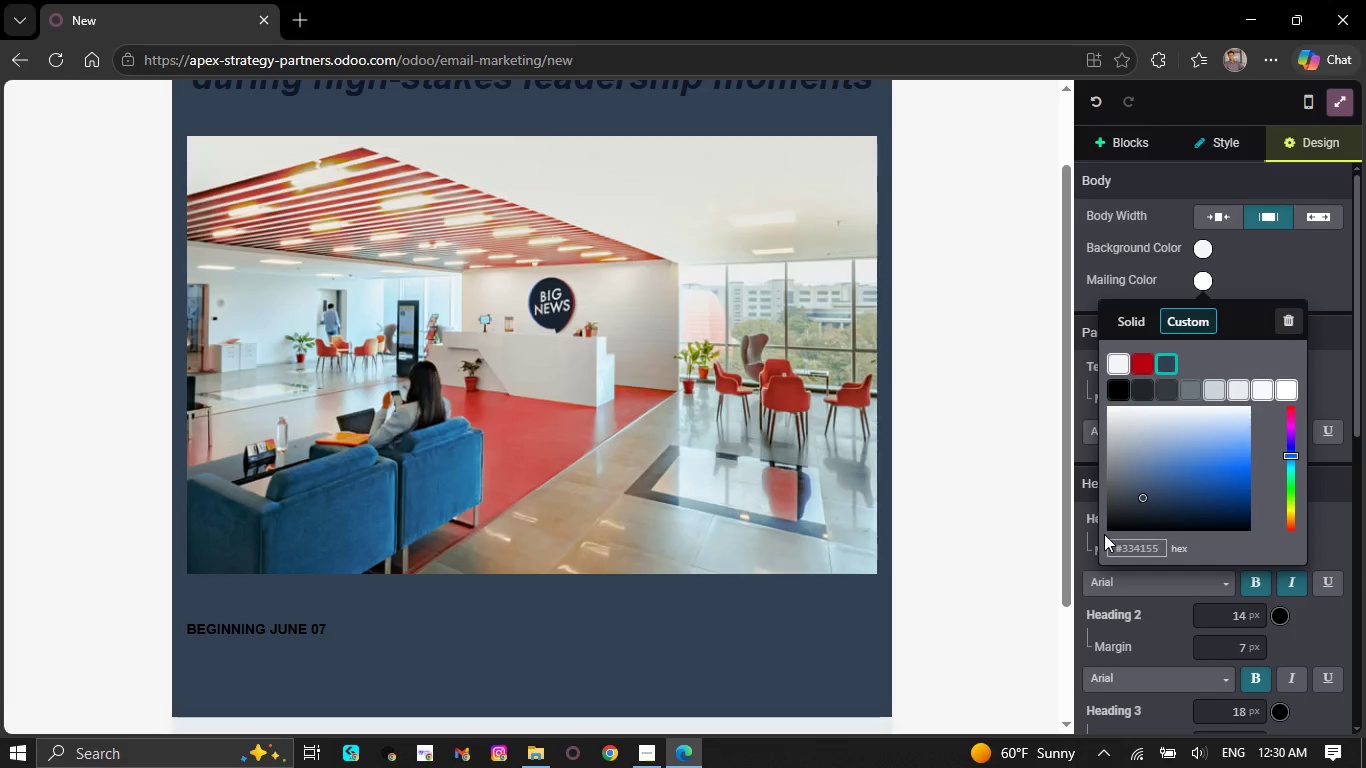 
wait(5.7)
 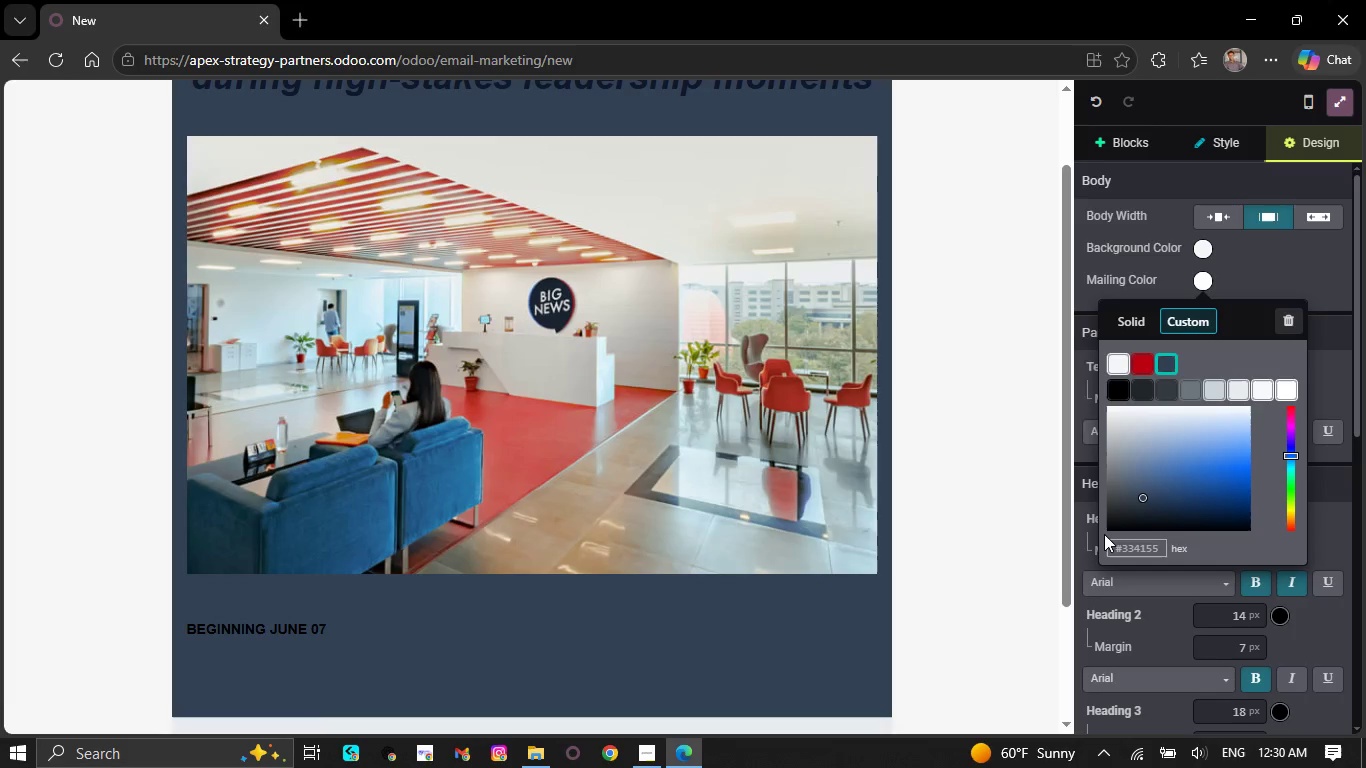 
left_click([1135, 320])
 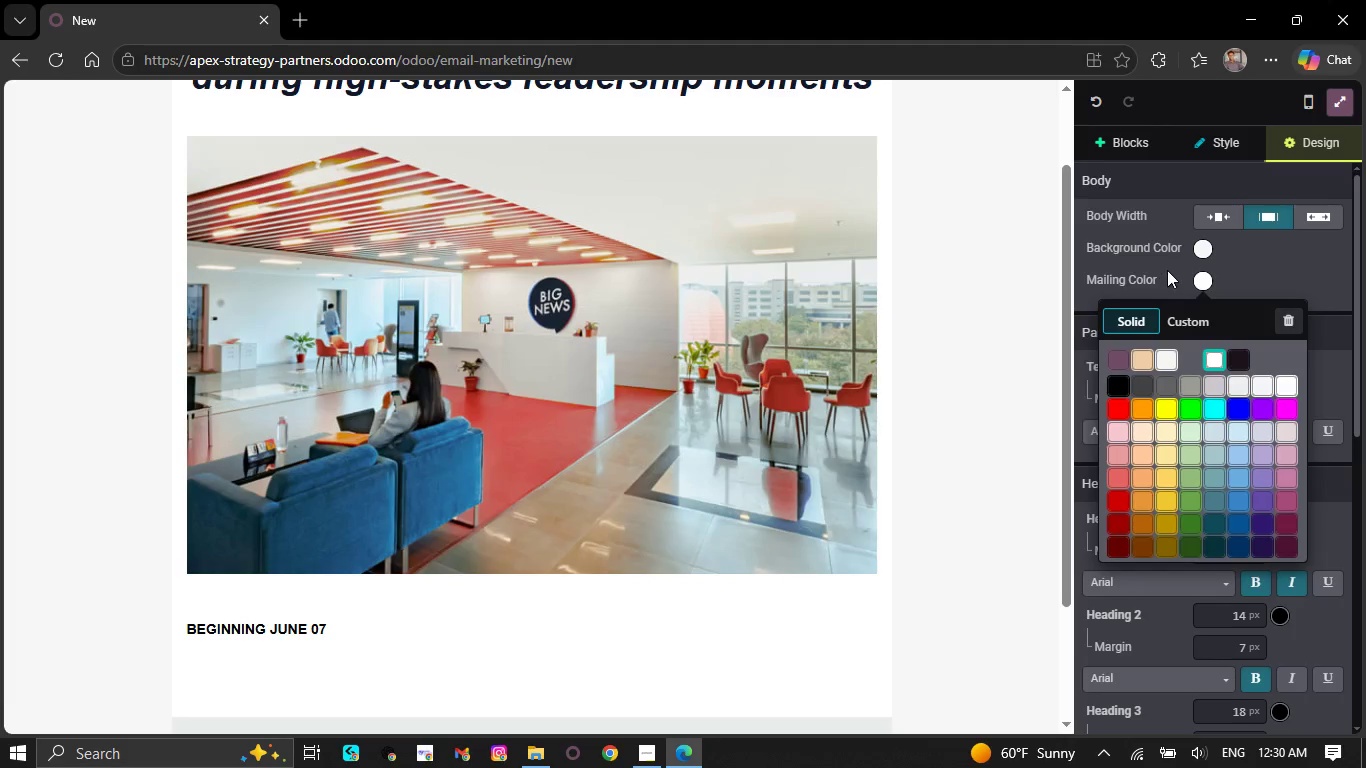 
left_click([1203, 246])
 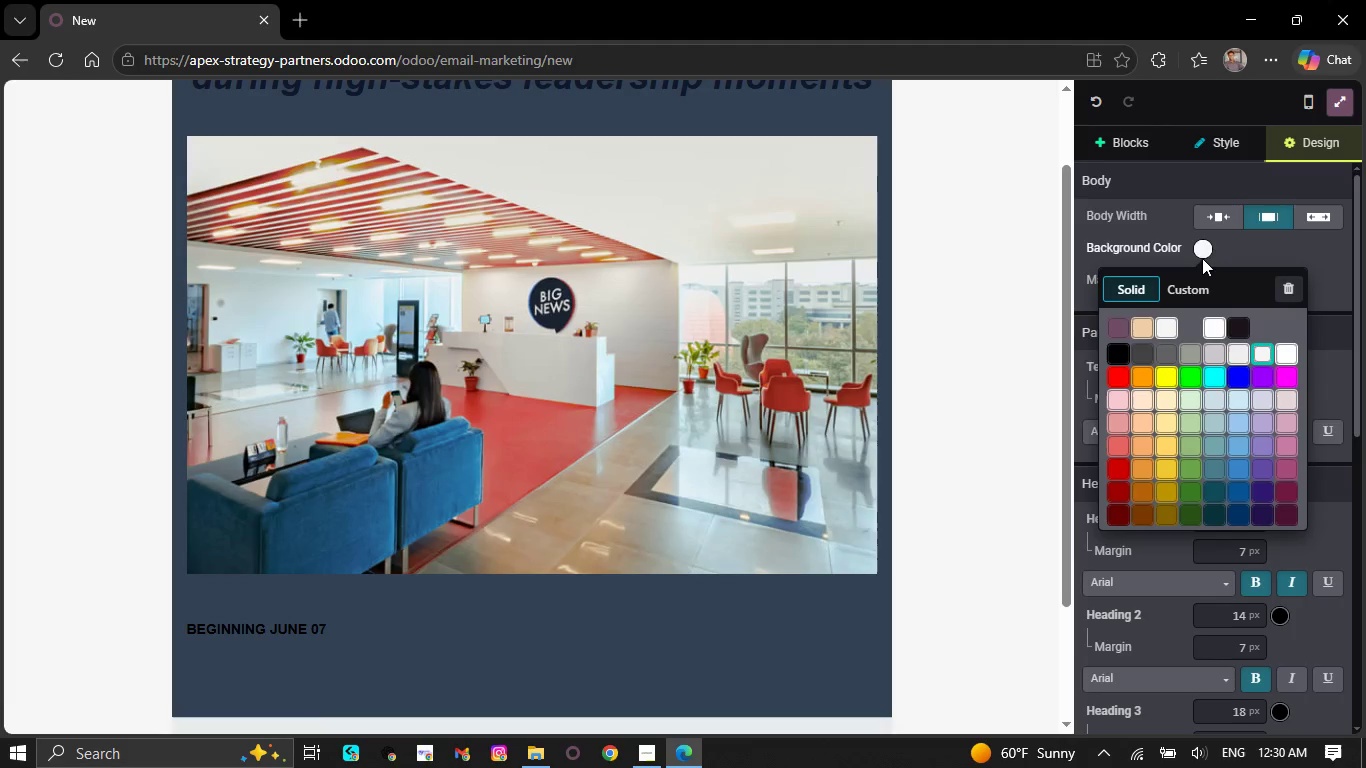 
left_click([1186, 285])
 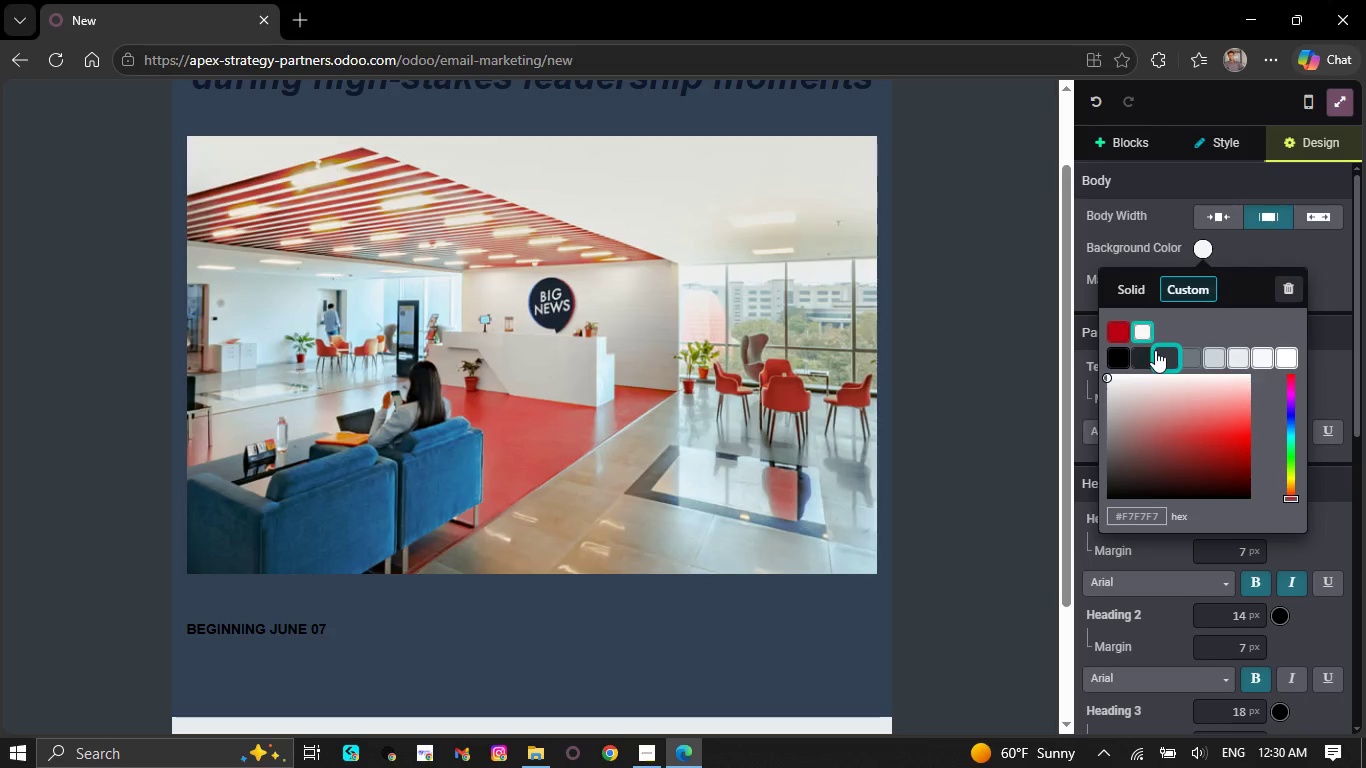 
left_click([1241, 243])
 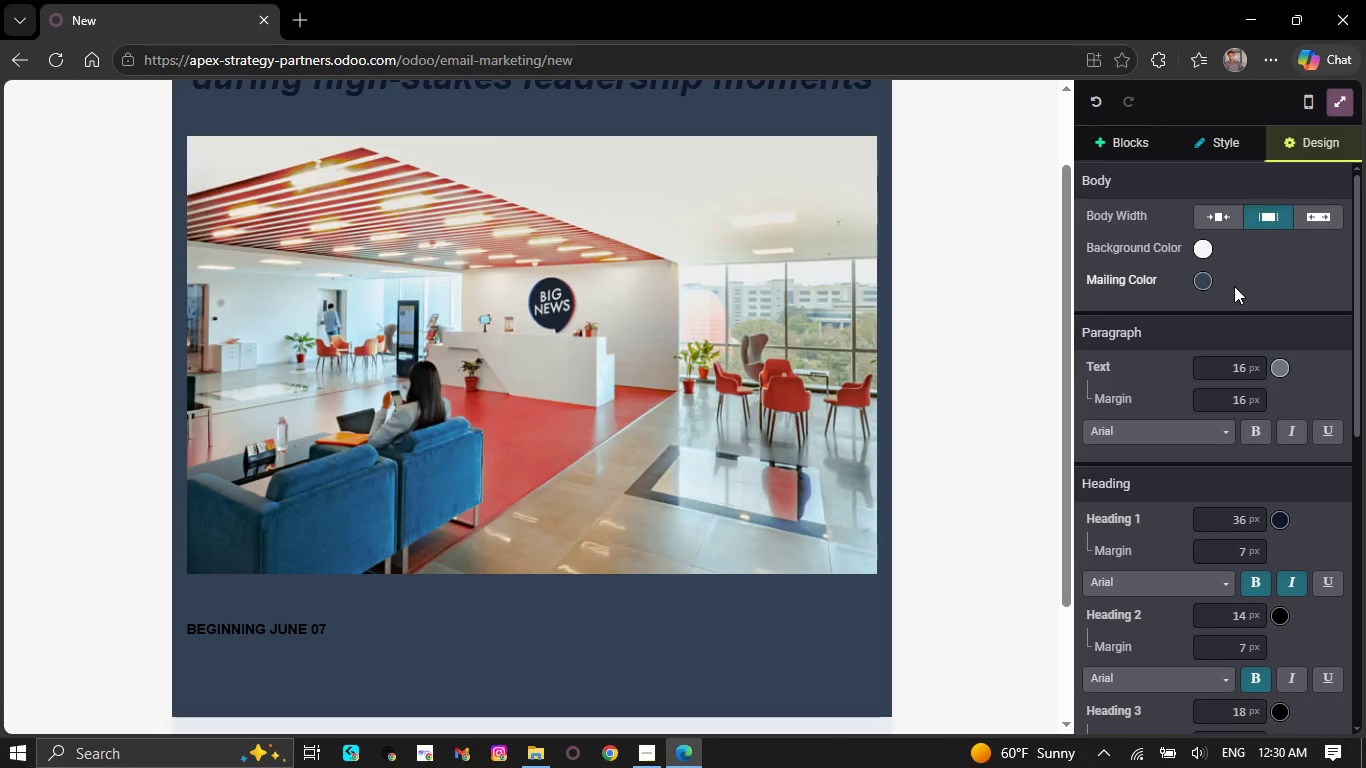 
scroll: coordinate [1235, 294], scroll_direction: up, amount: 1.0
 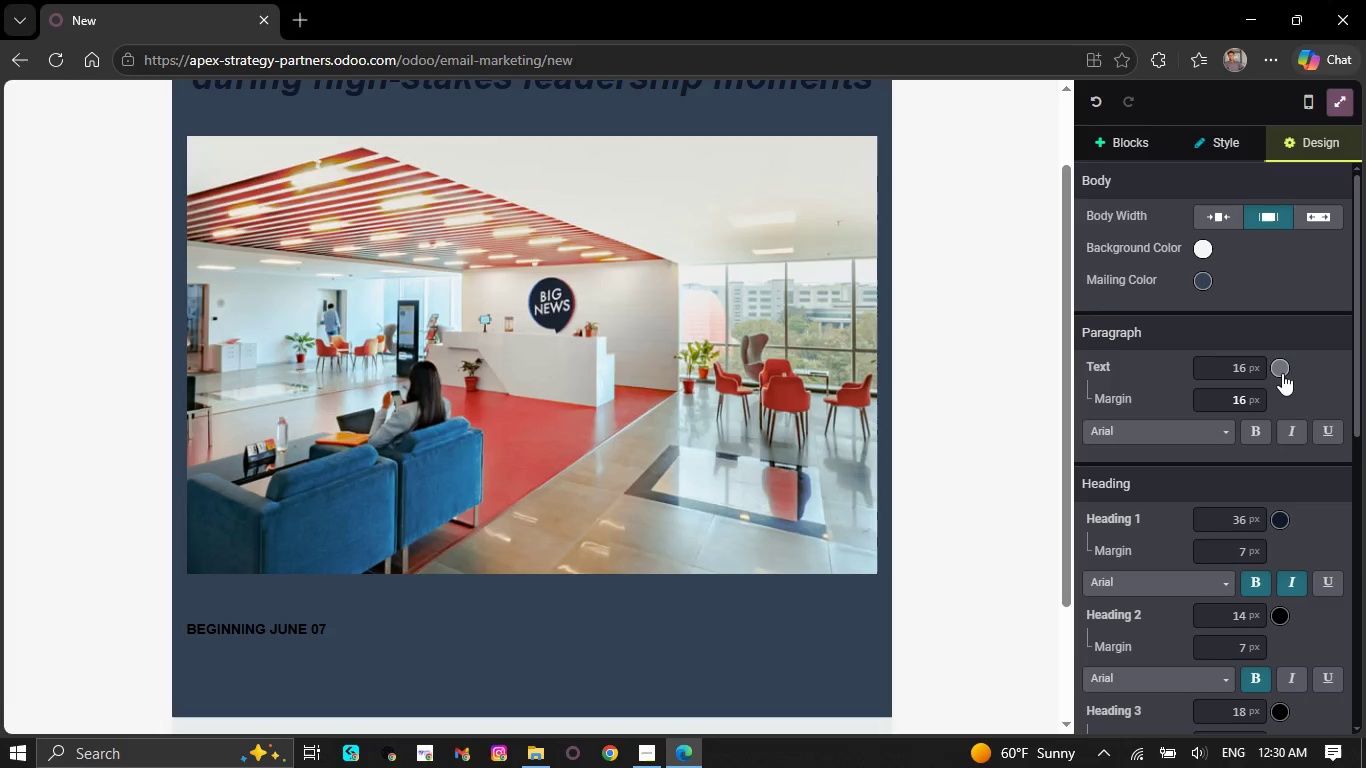 
left_click([1277, 363])
 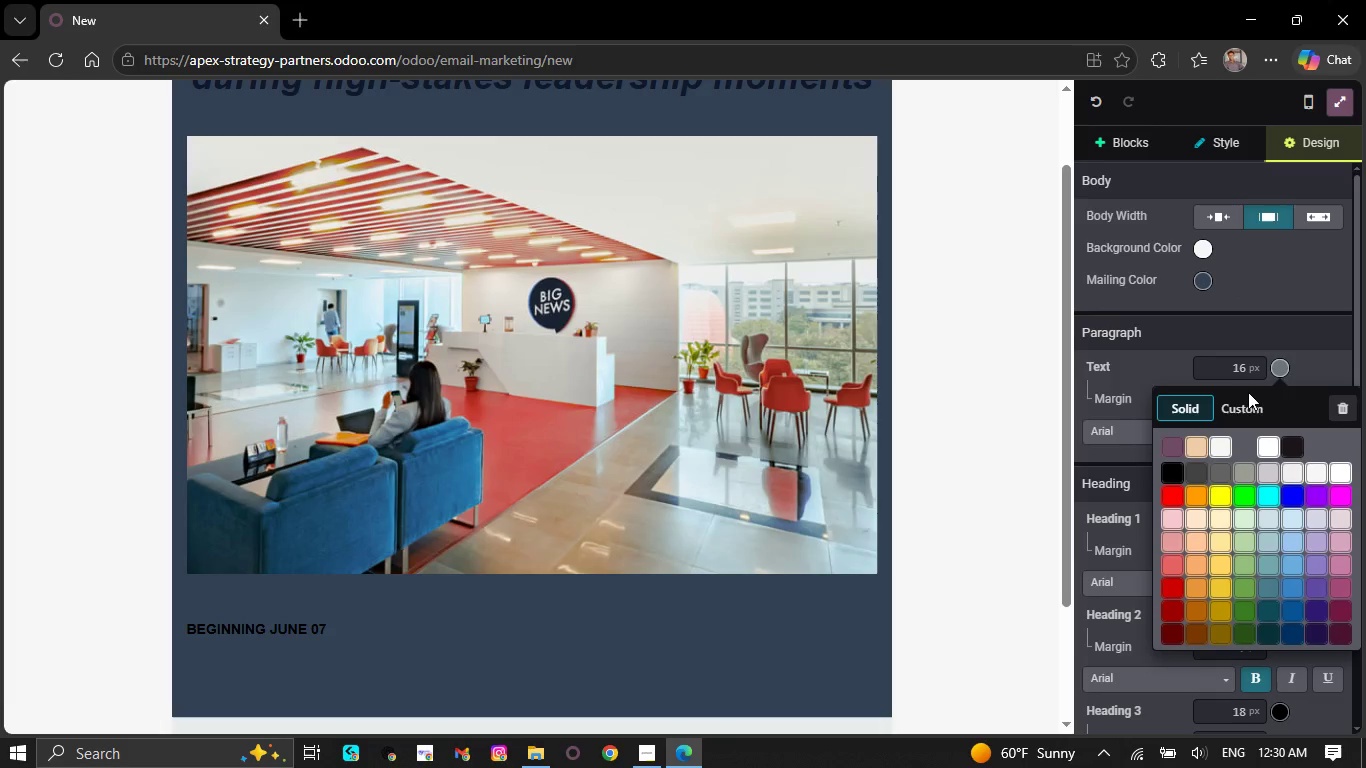 
double_click([1246, 399])
 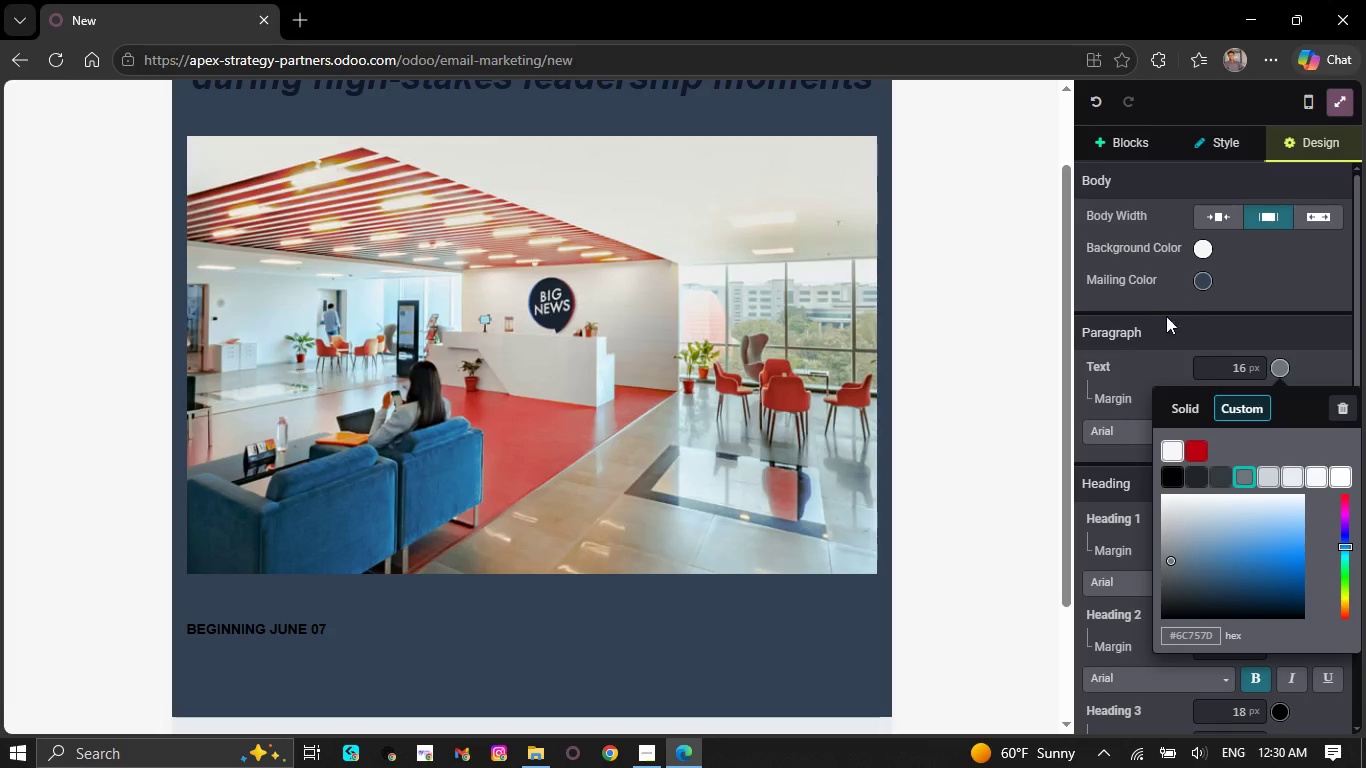 
wait(5.28)
 